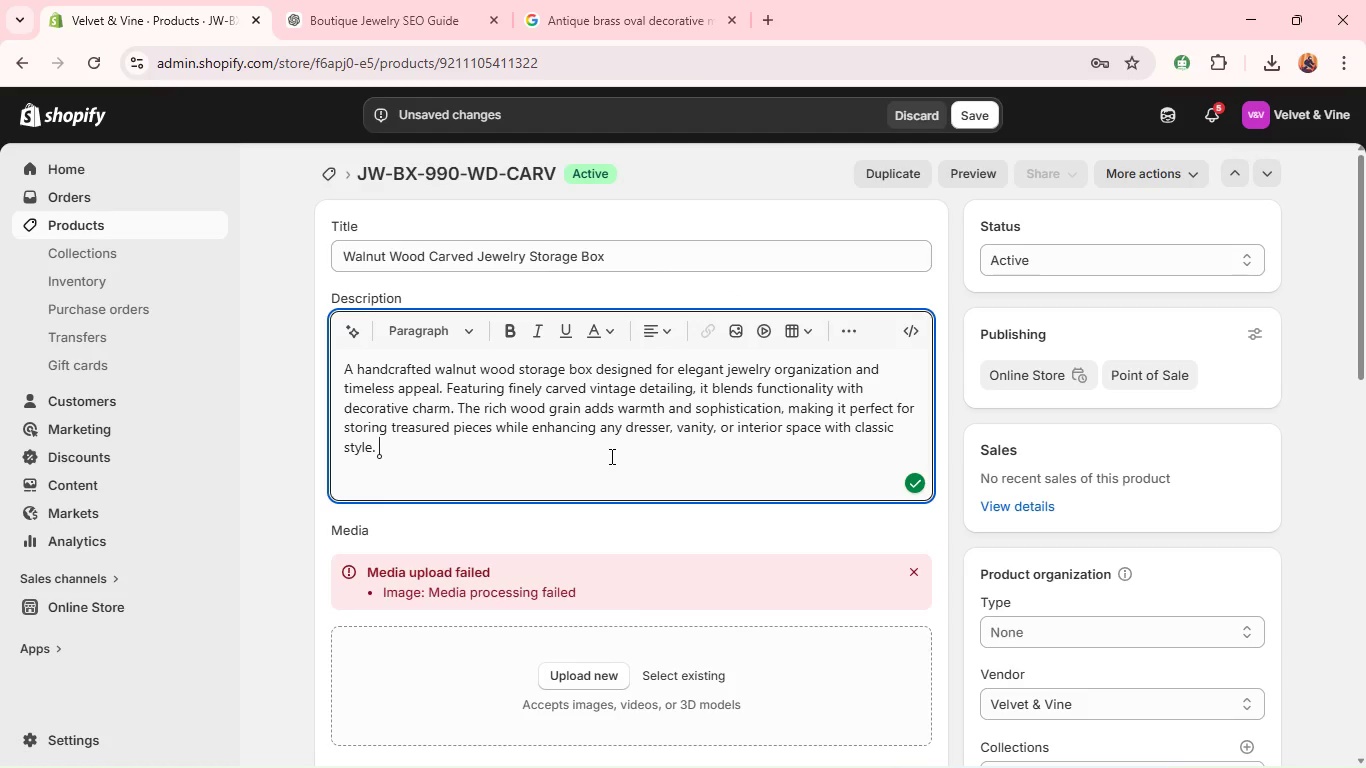 
mouse_move([588, 440])
 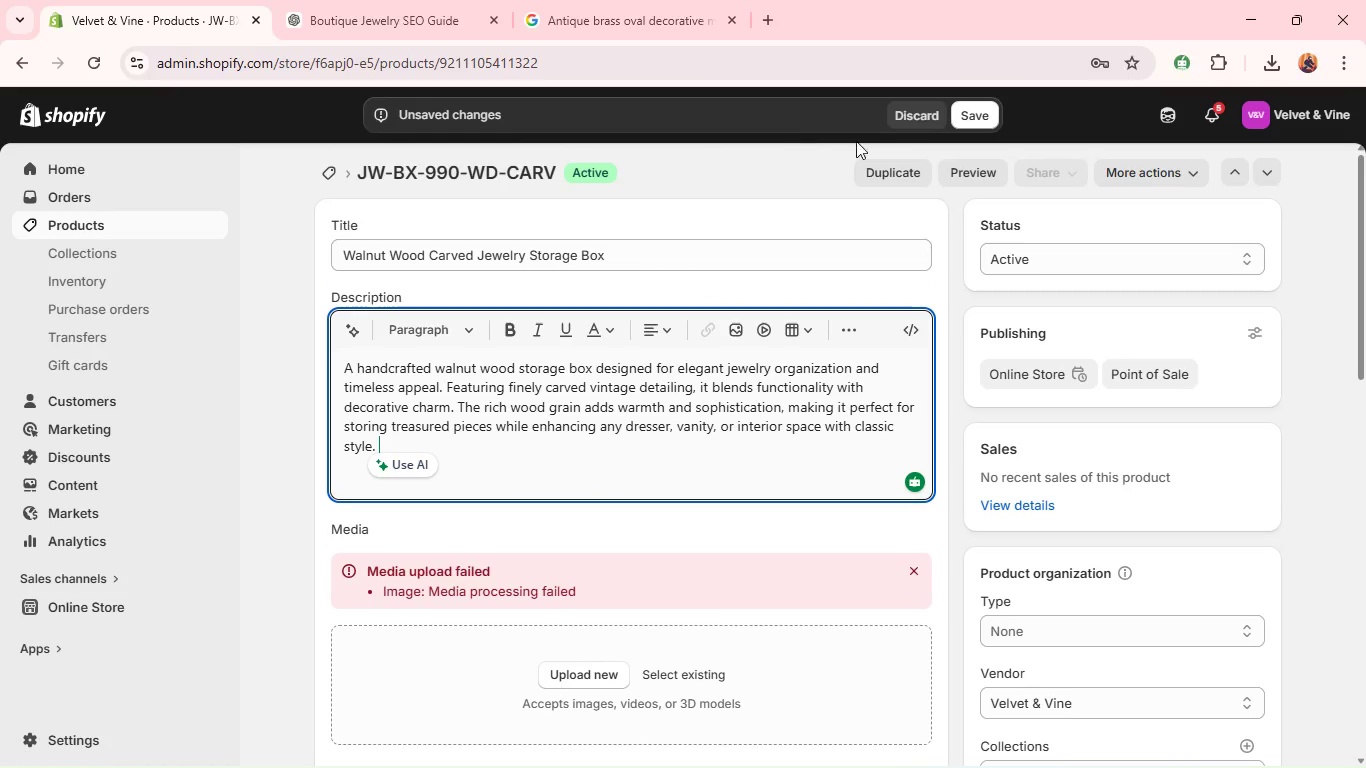 
left_click([966, 114])
 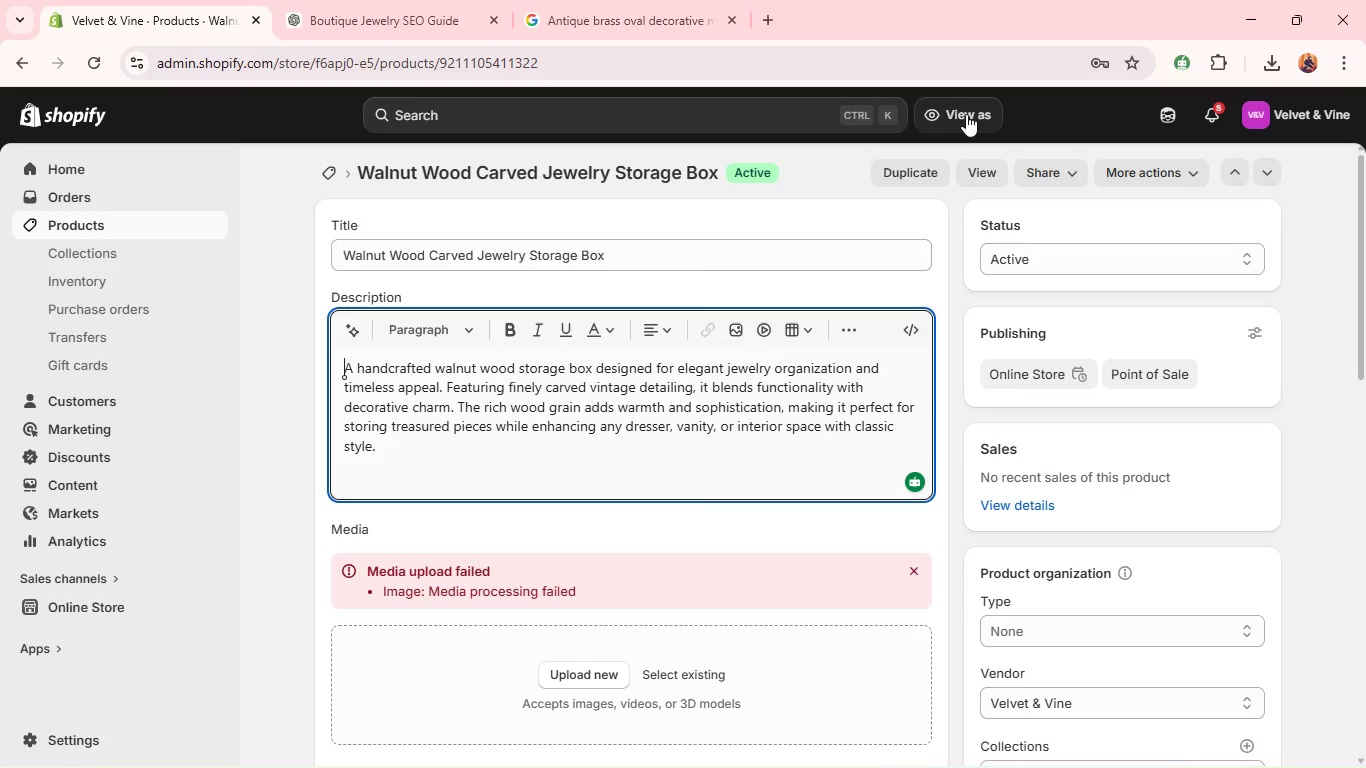 
wait(24.77)
 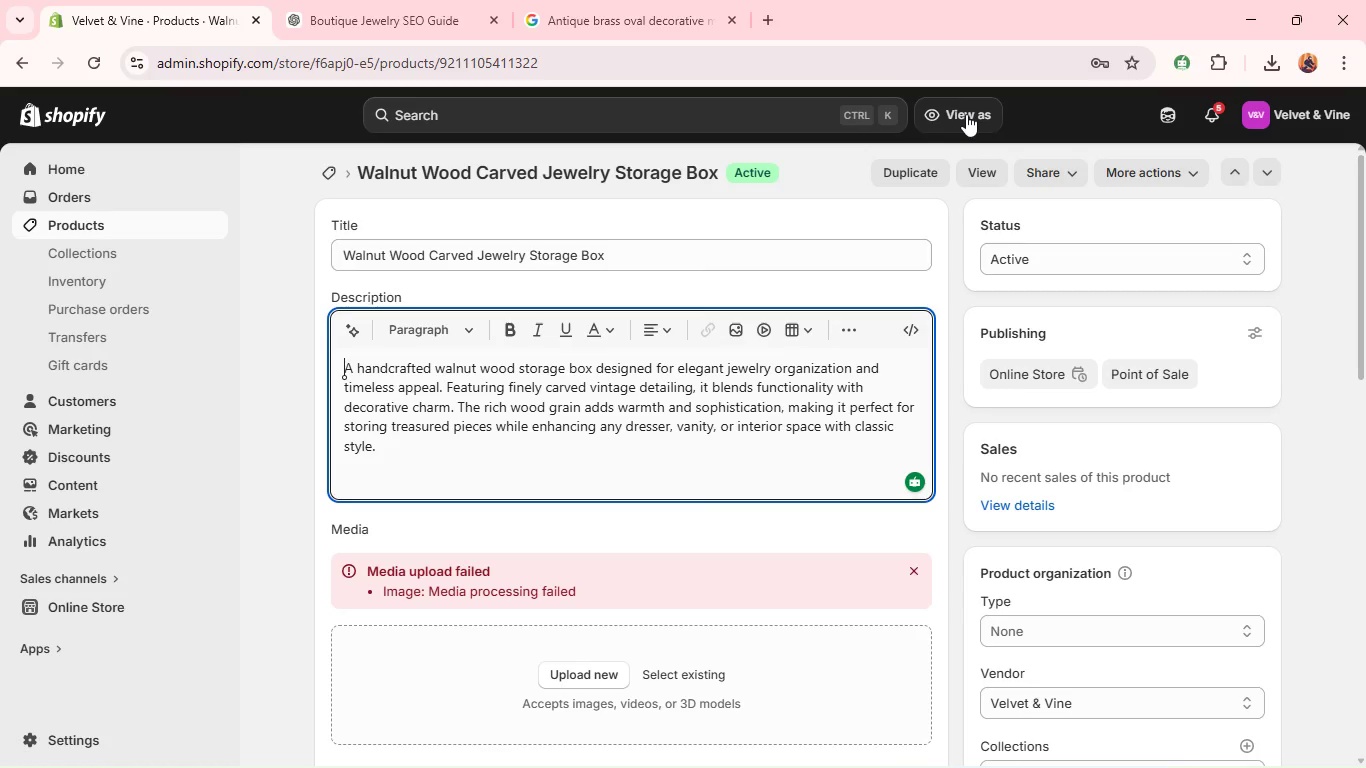 
left_click([435, 2])
 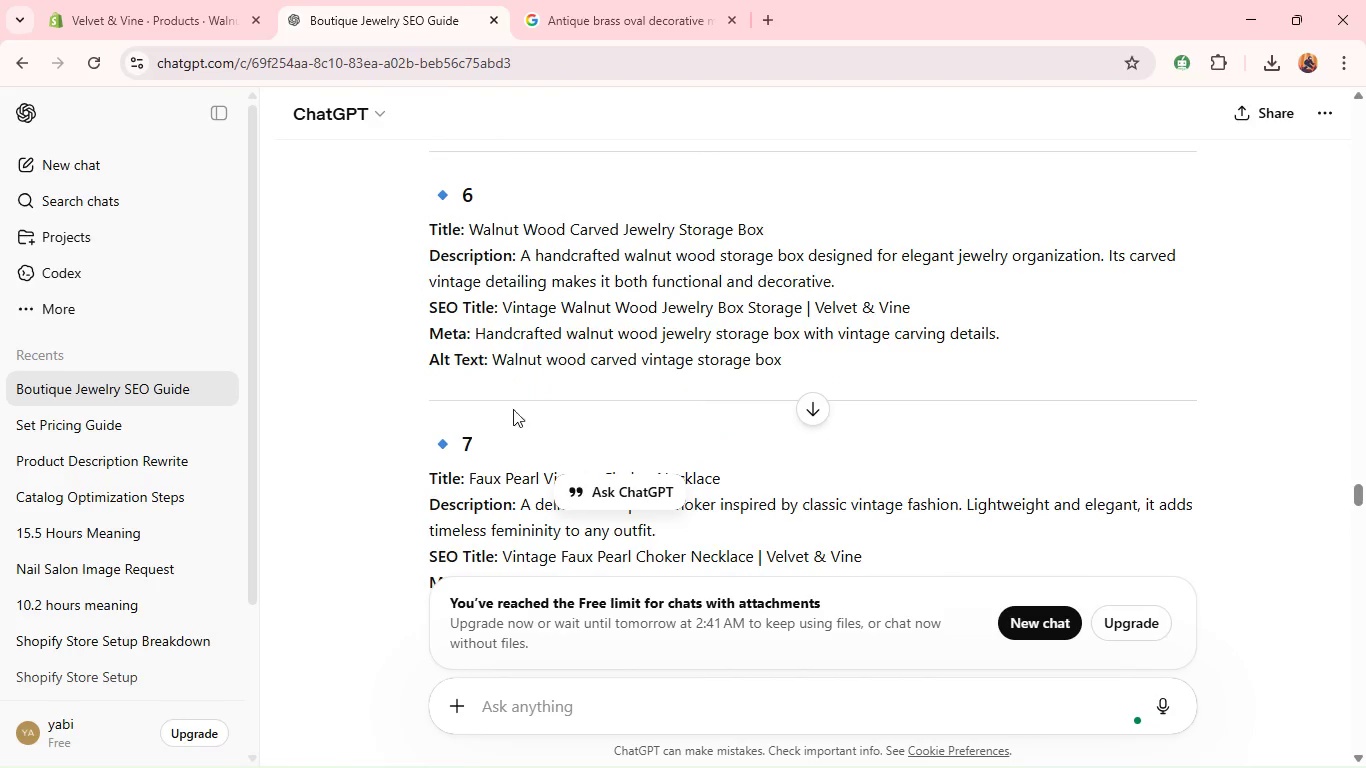 
left_click_drag(start_coordinate=[495, 355], to_coordinate=[783, 365])
 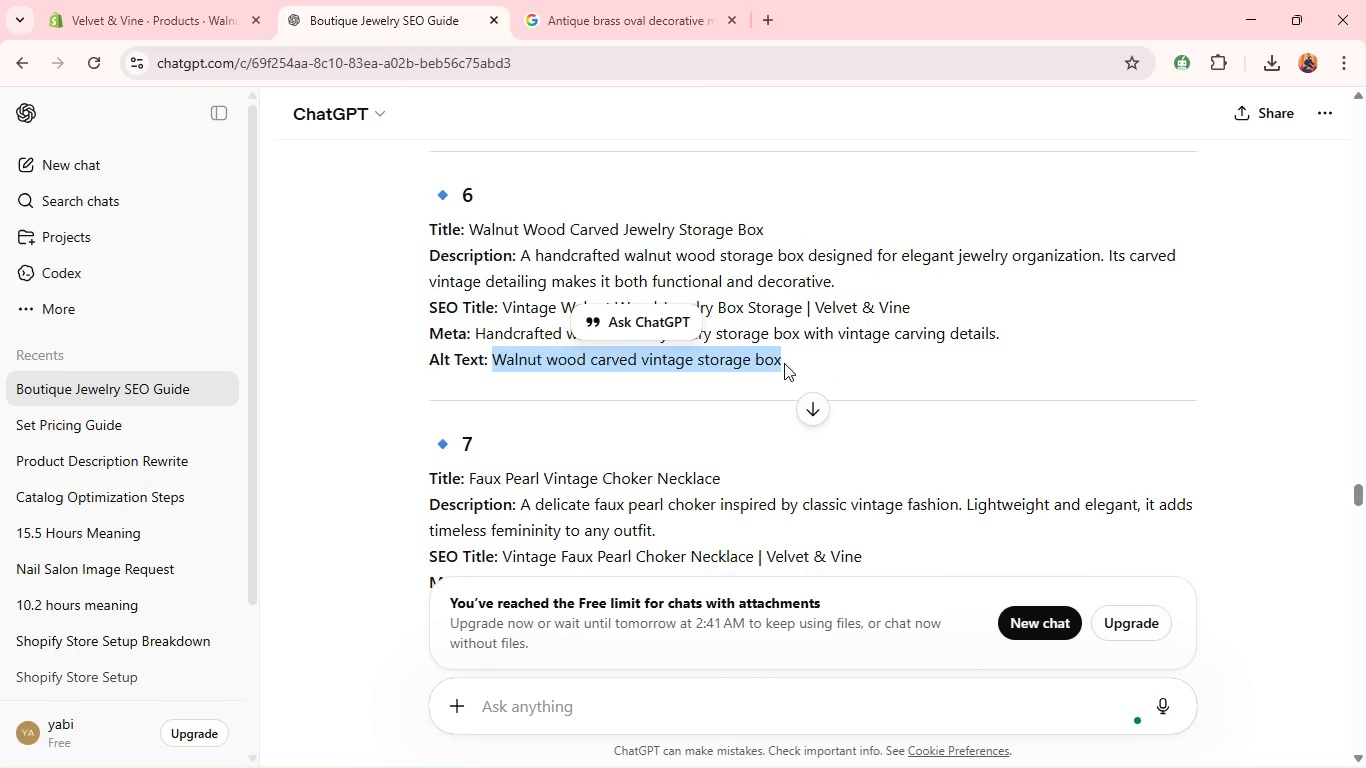 
key(Control+C)
 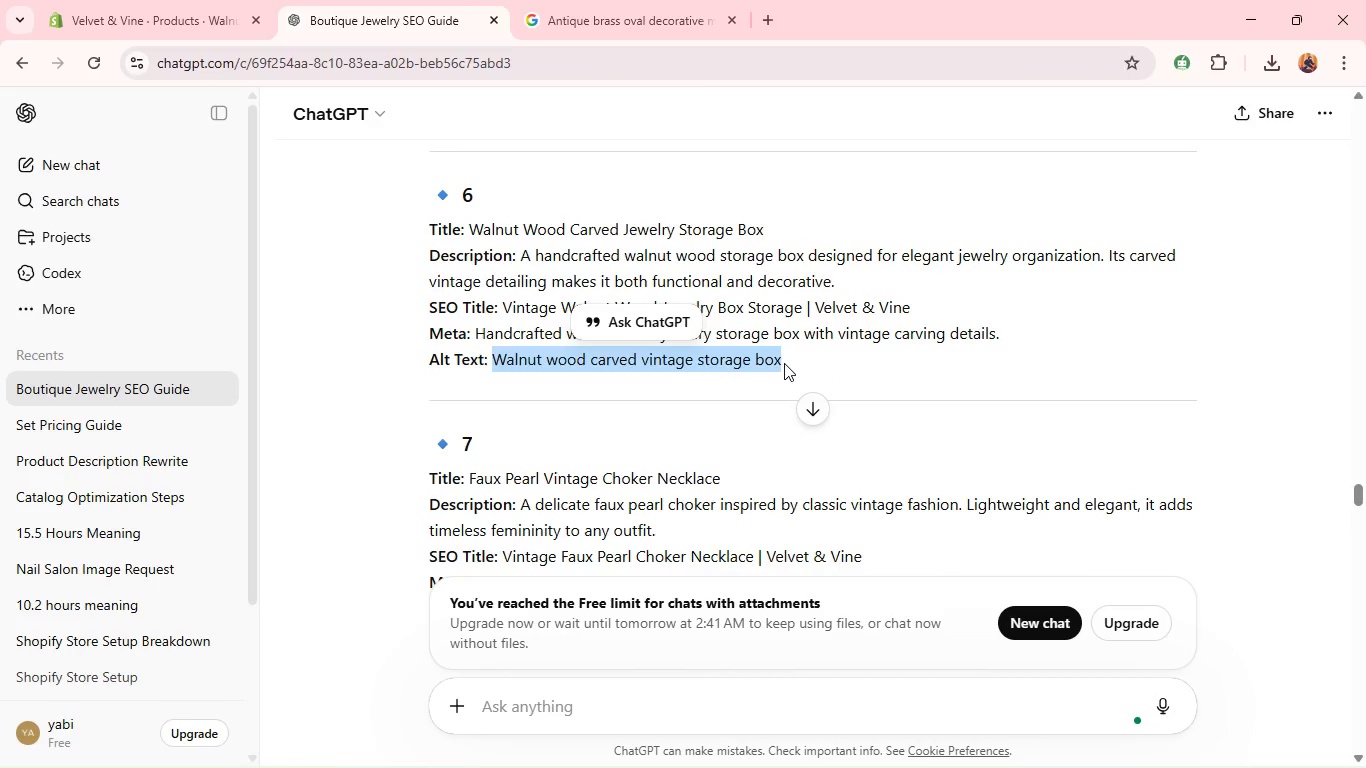 
key(Control+C)
 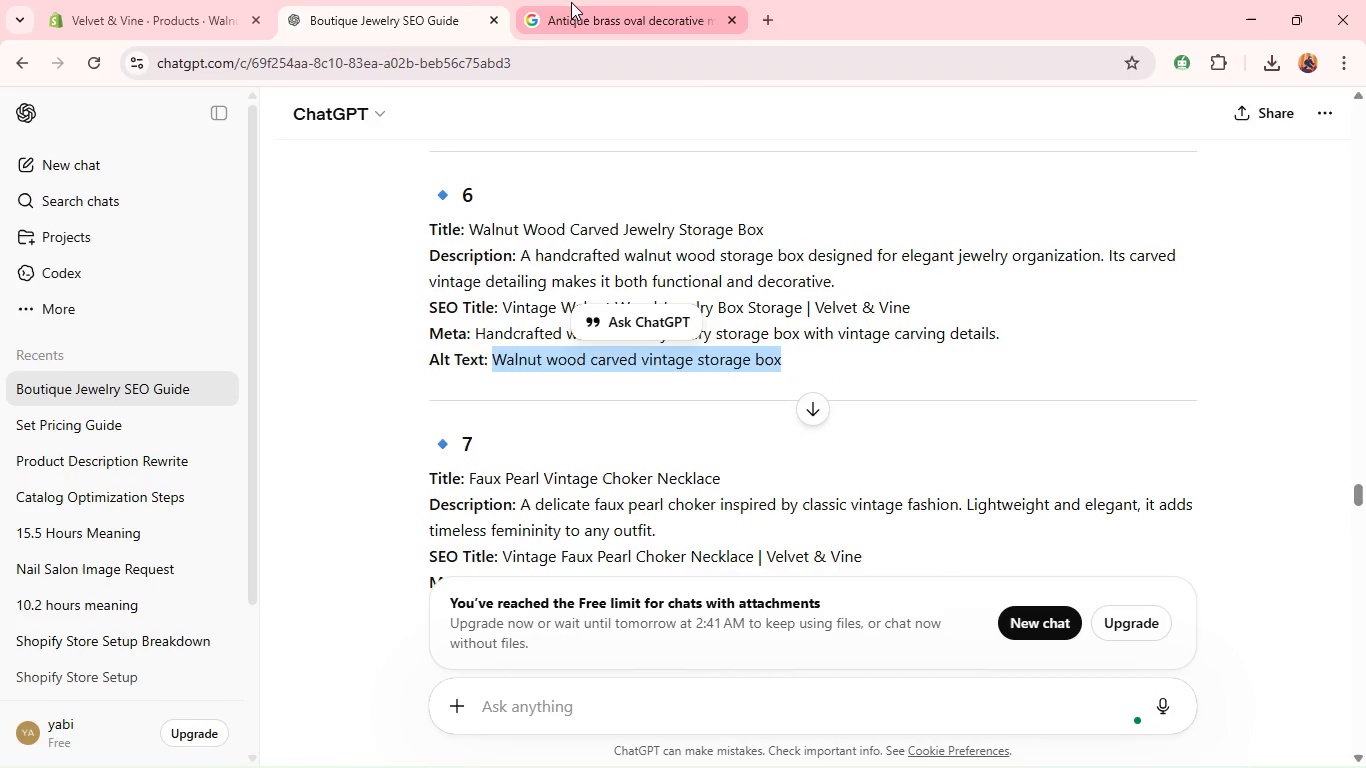 
left_click([571, 2])
 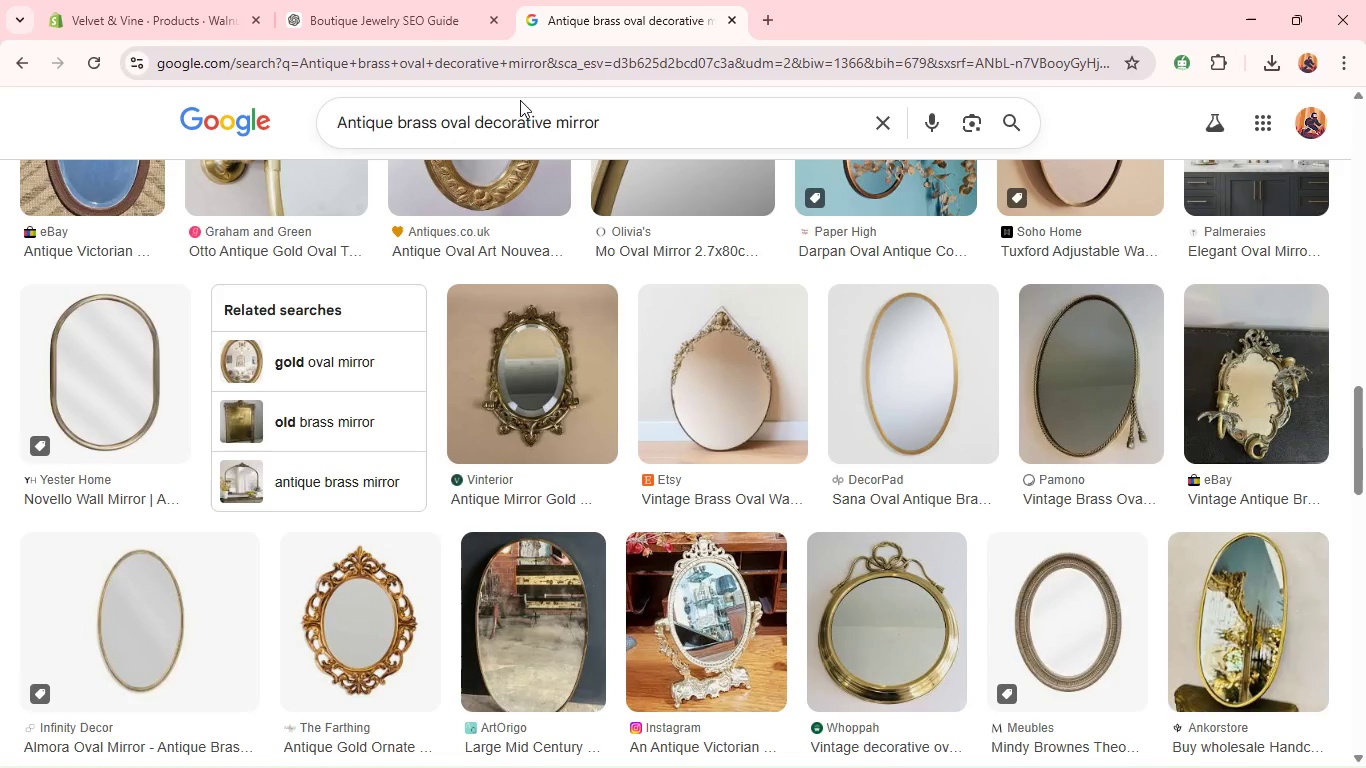 
hold_key(key=ControlLeft, duration=0.75)
left_click([512, 117])
 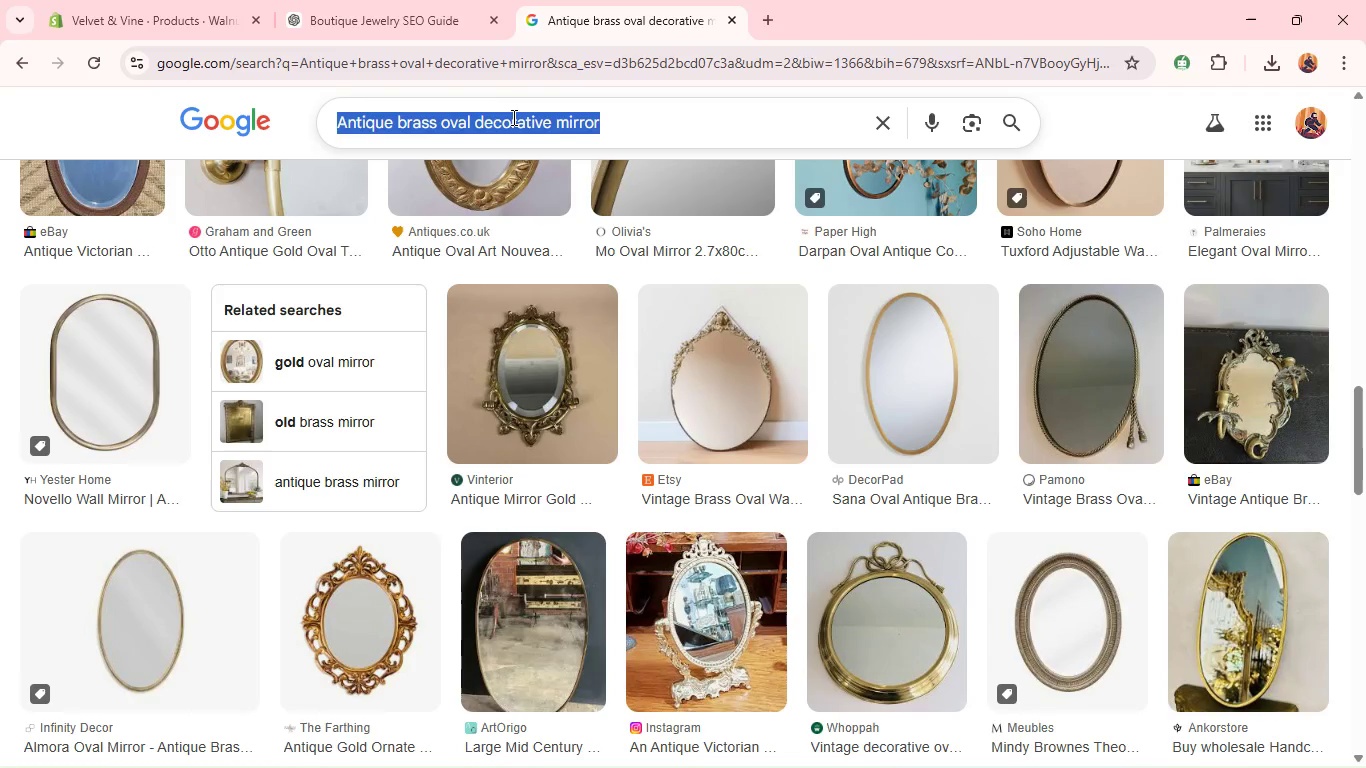 
type(av)
 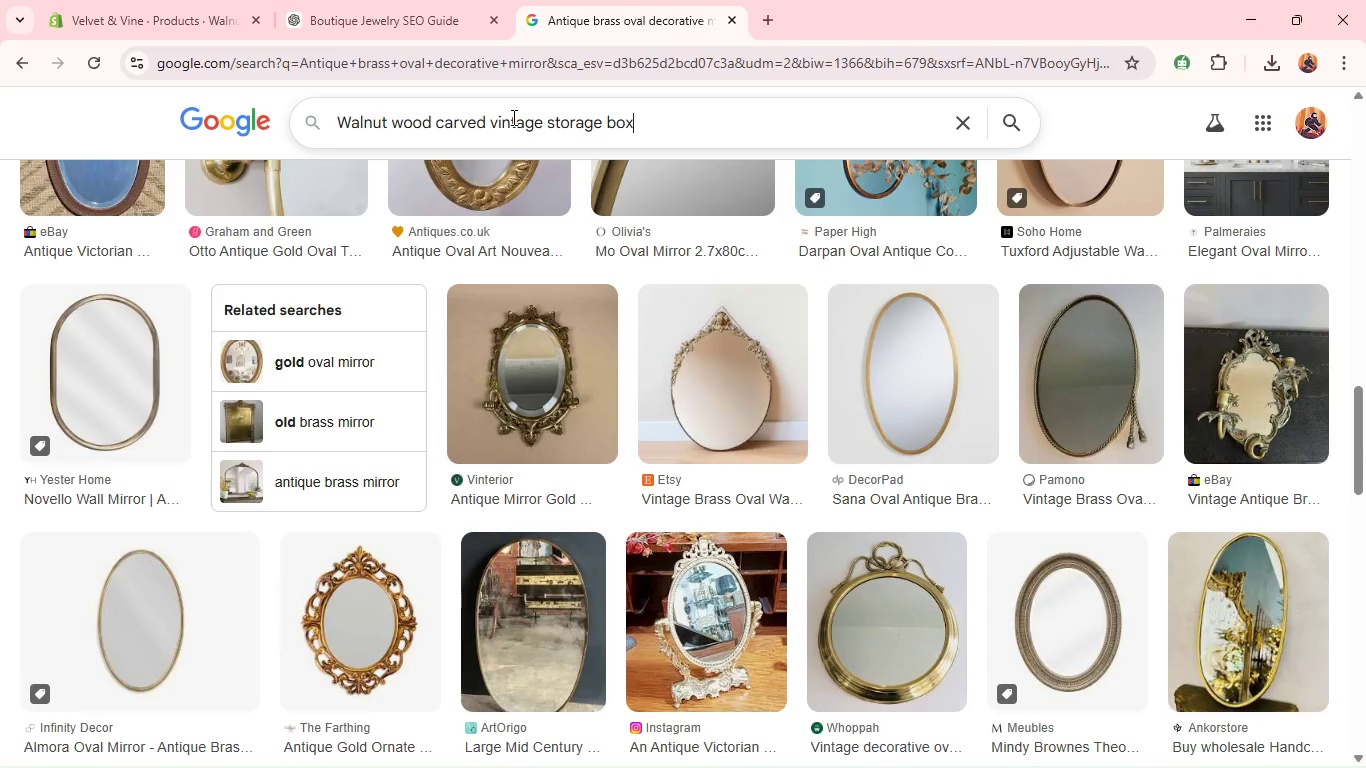 
key(Control+Enter)
 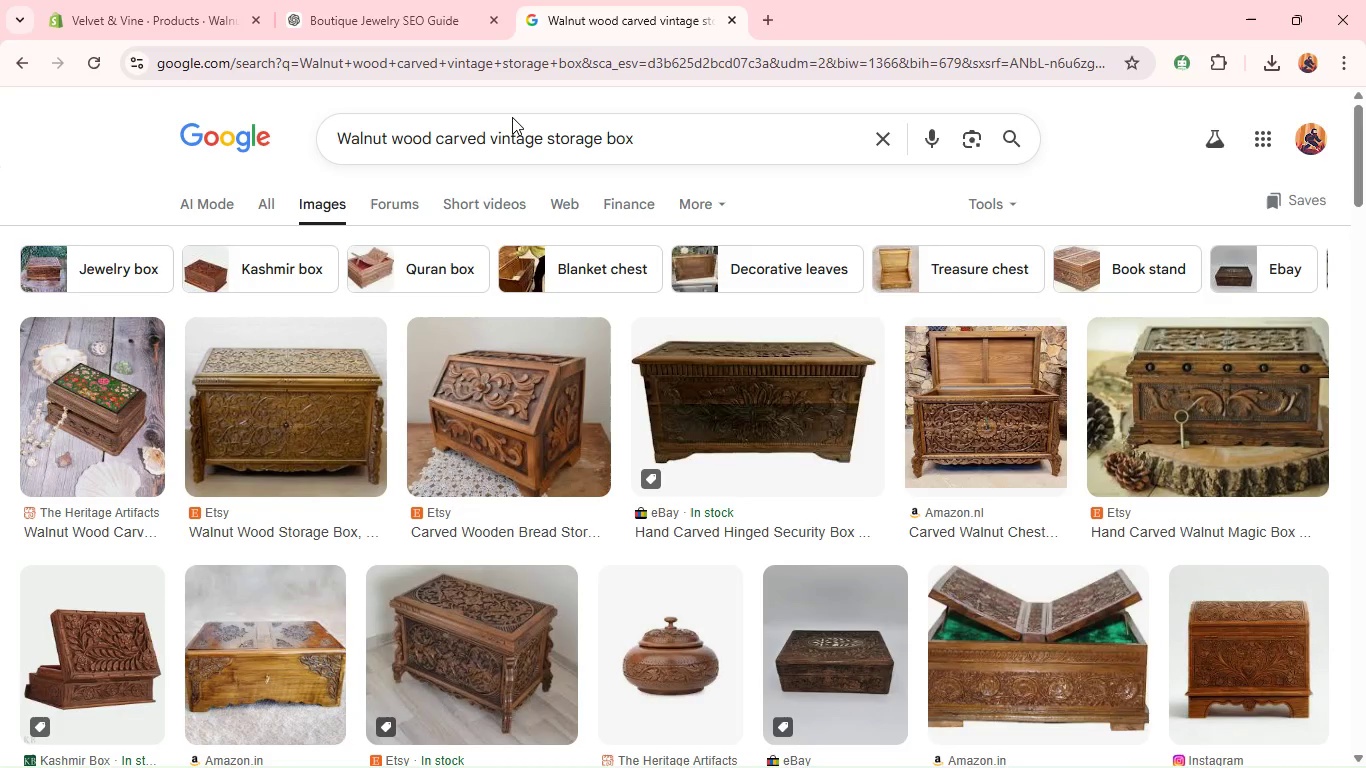 
wait(7.62)
 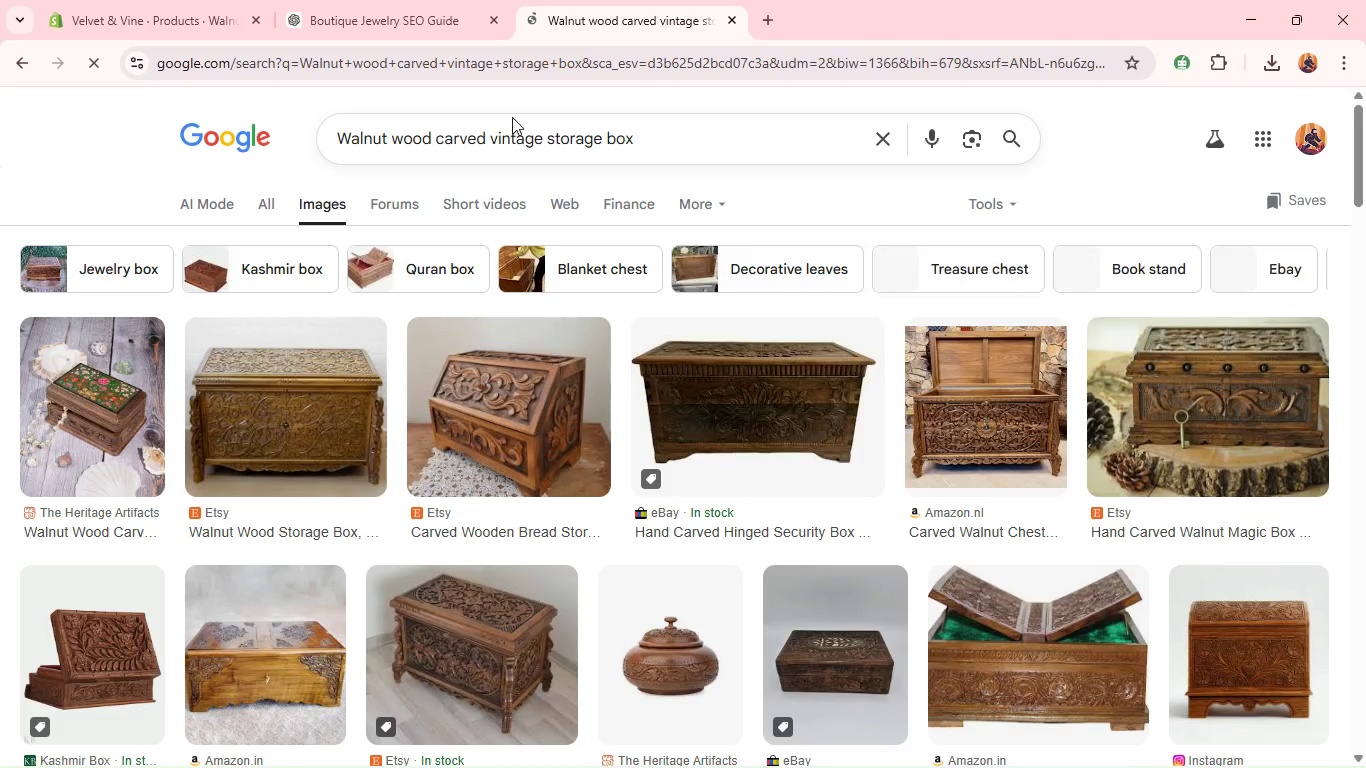 
mouse_move([226, 346])
 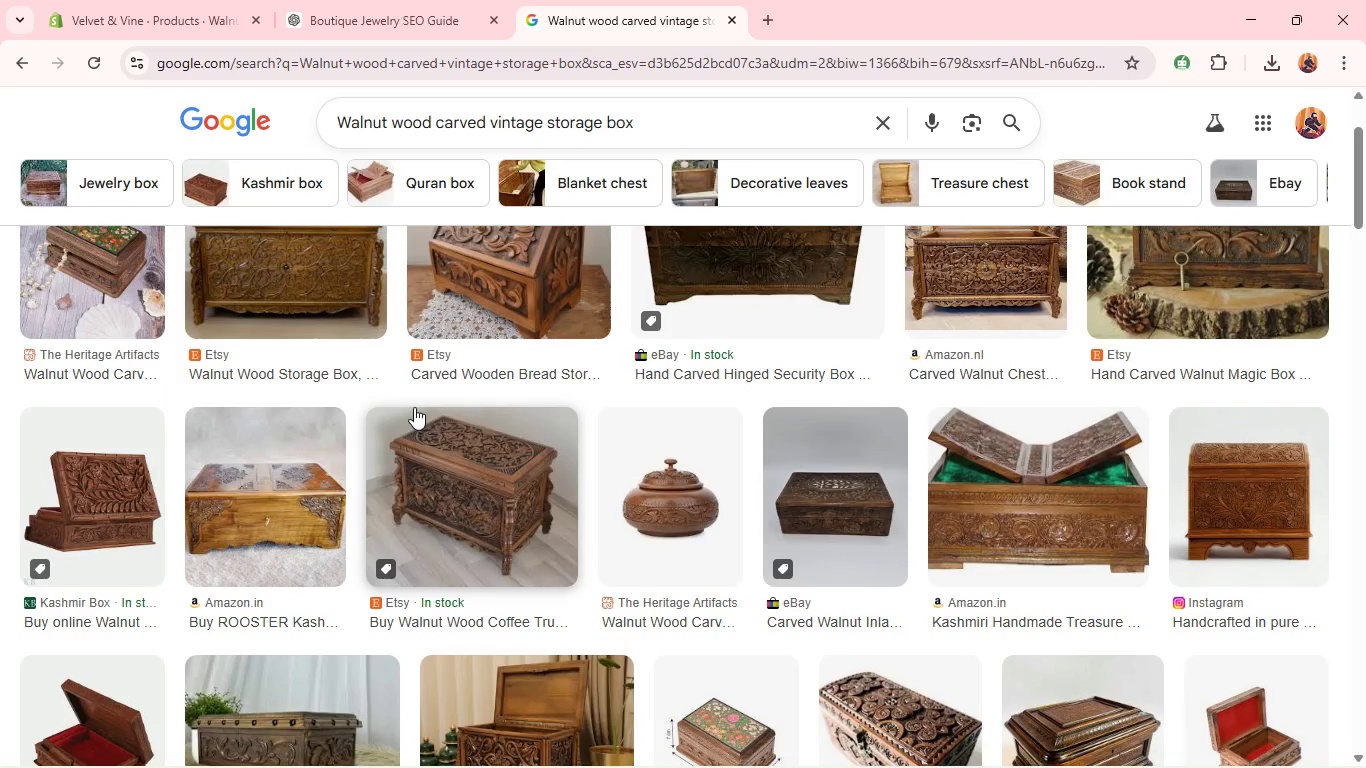 
right_click([414, 407])
 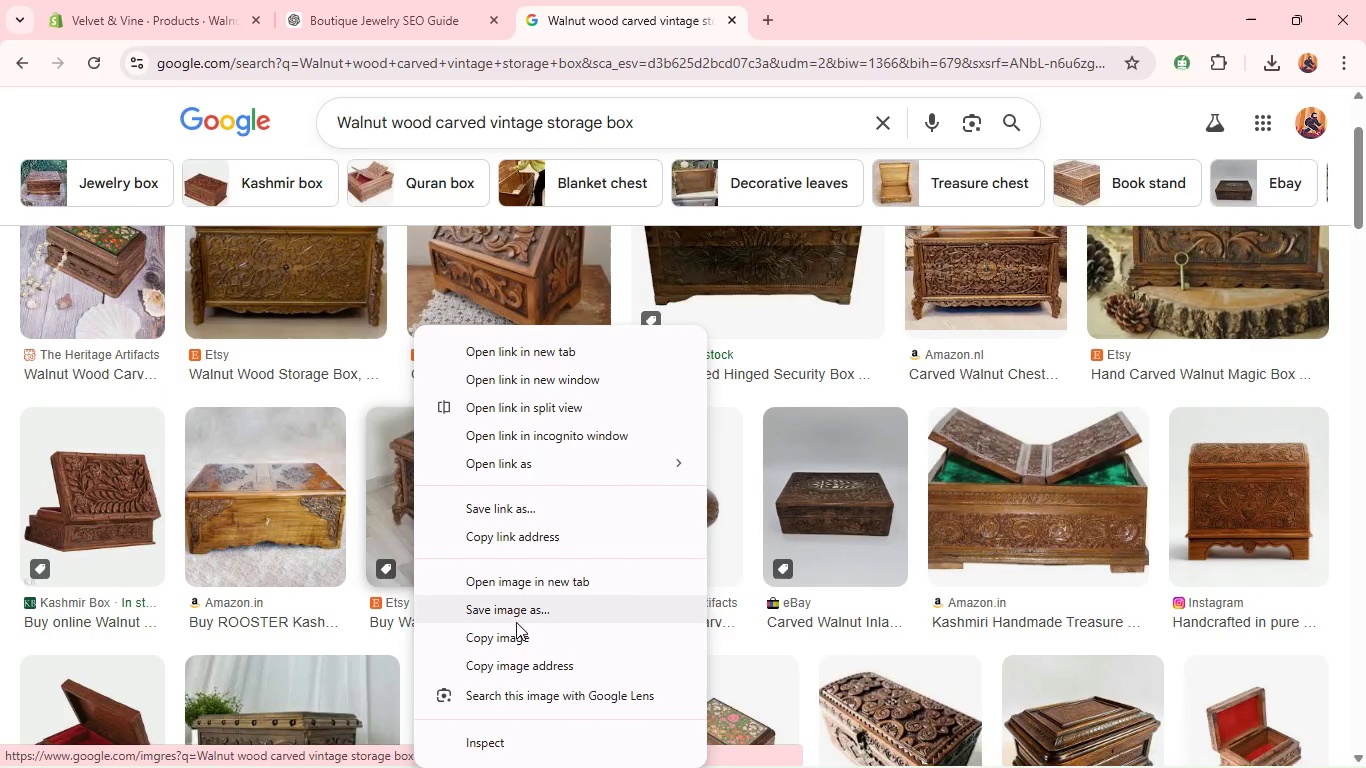 
left_click([514, 620])
 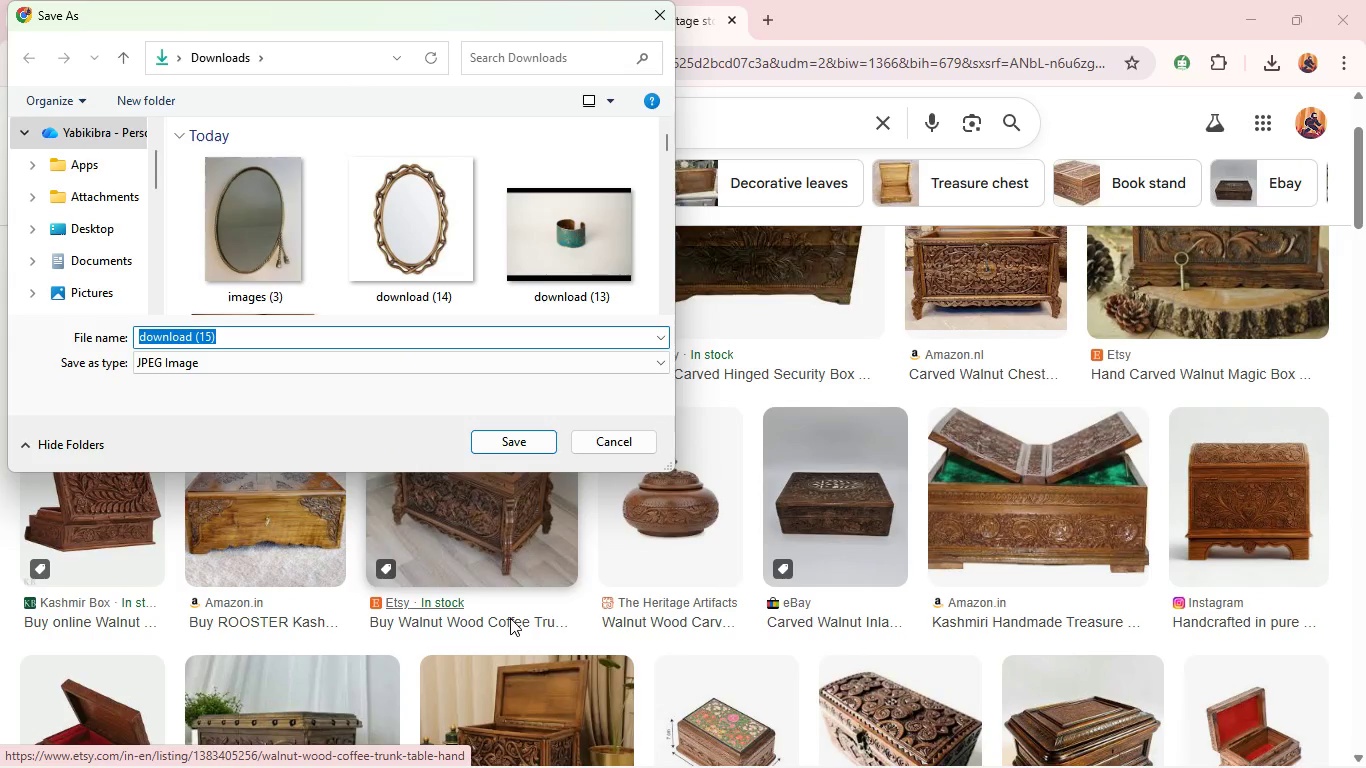 
wait(8.34)
 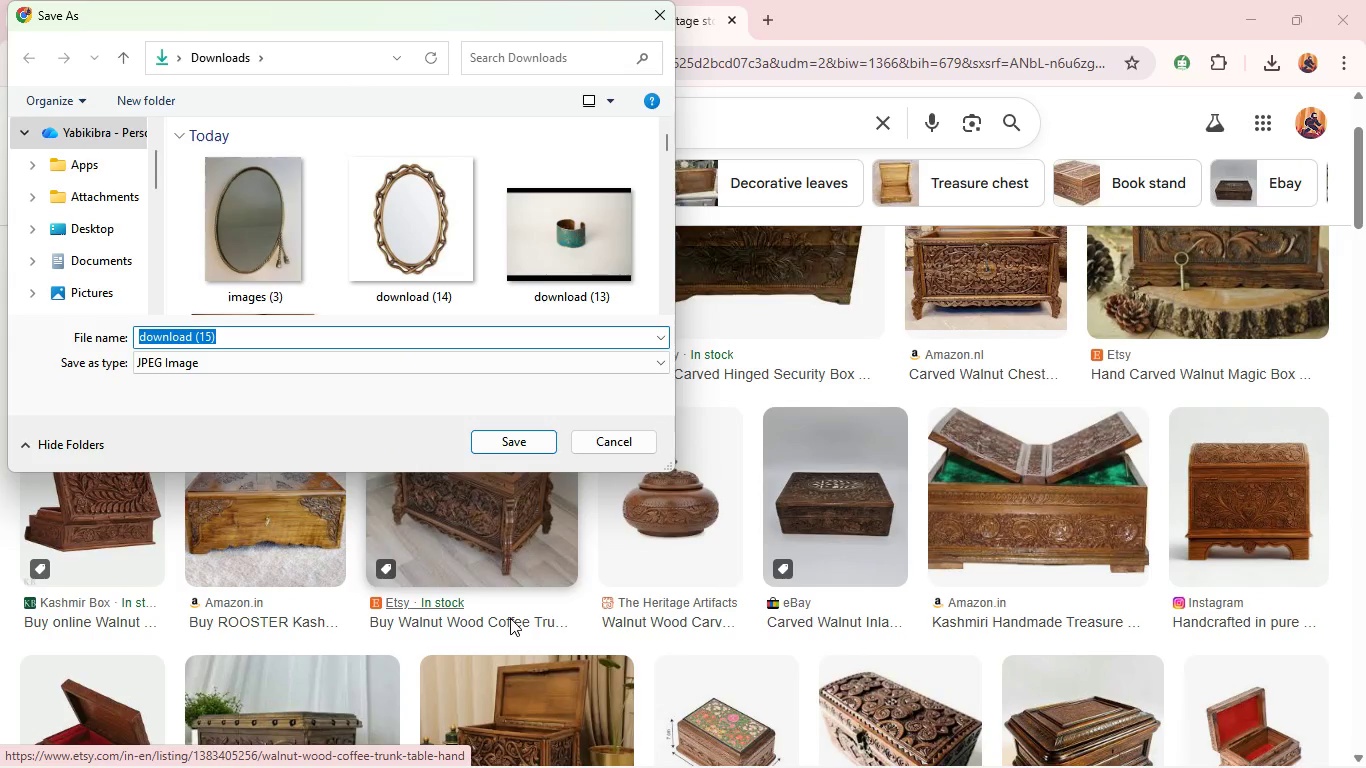 
key(Enter)
 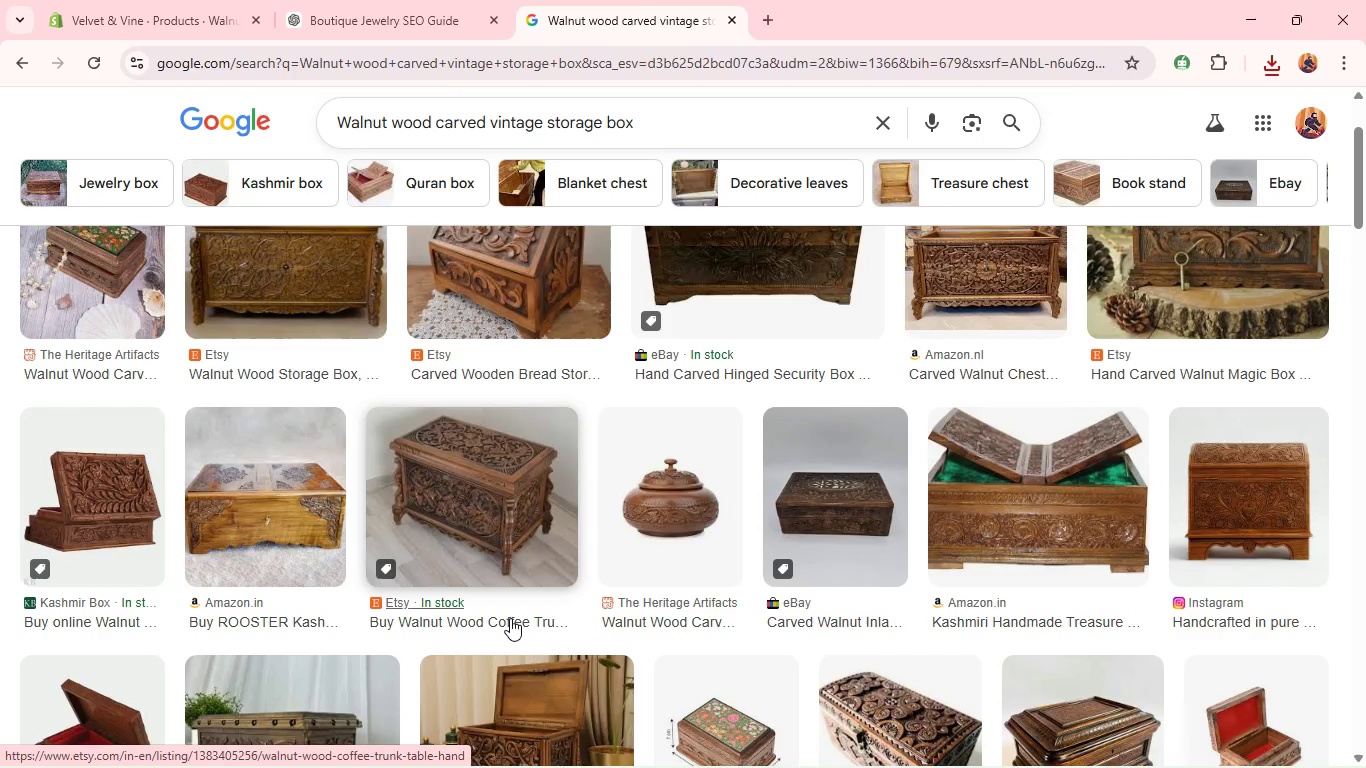 
wait(19.28)
 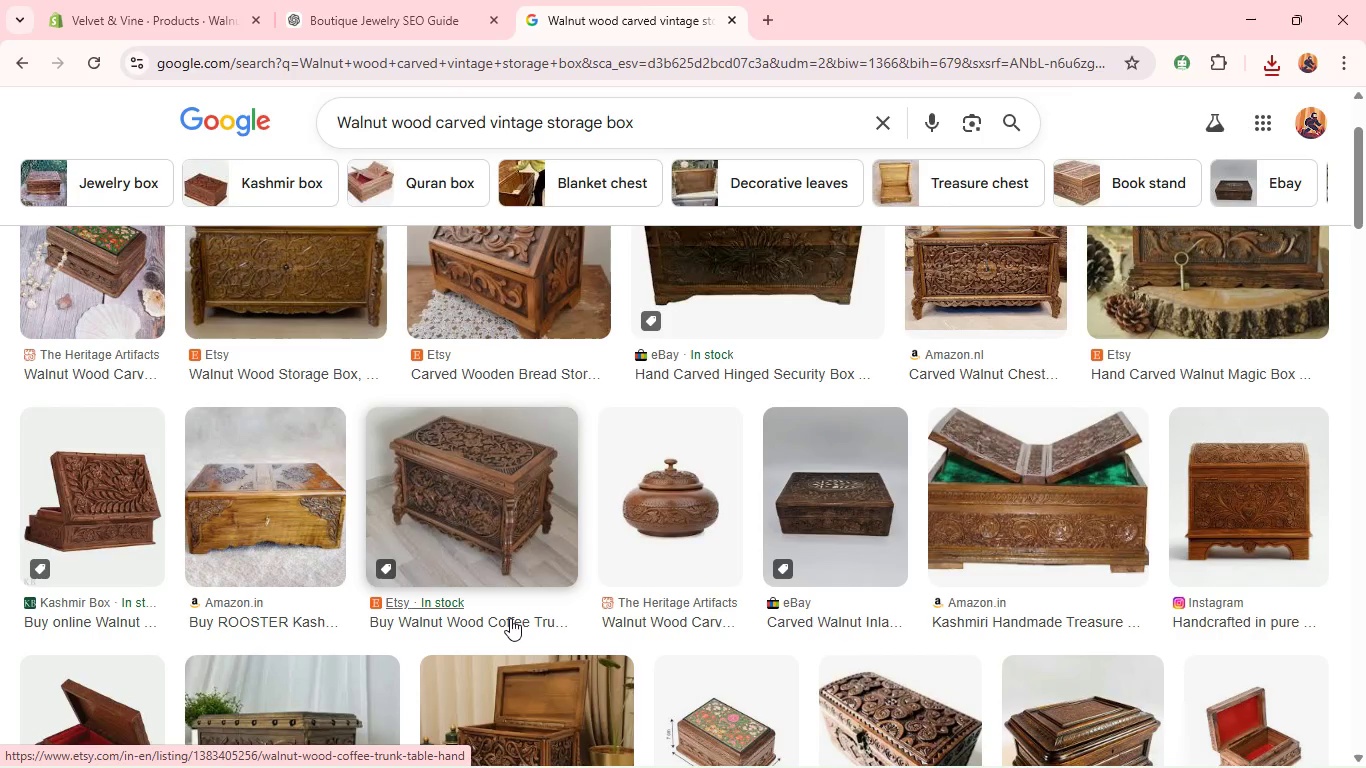 
left_click([194, 9])
 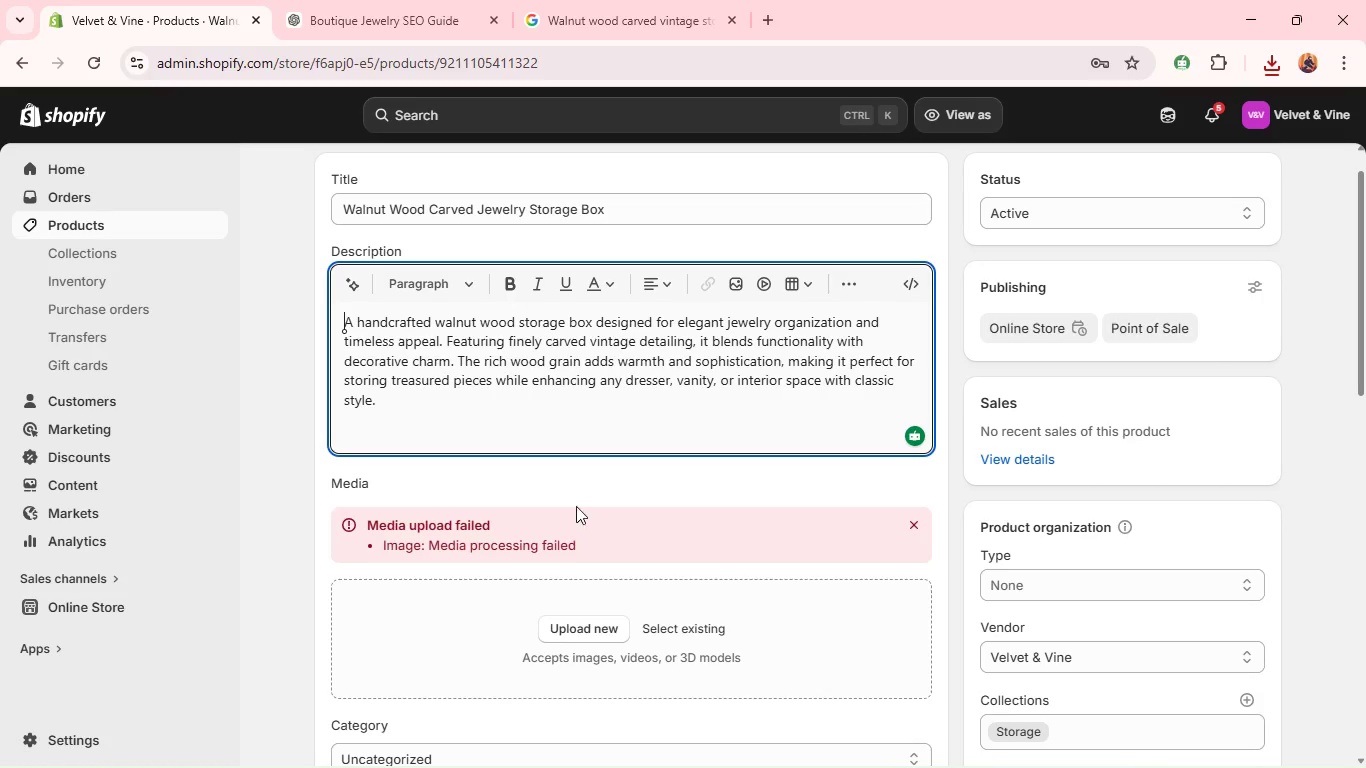 
left_click([579, 642])
 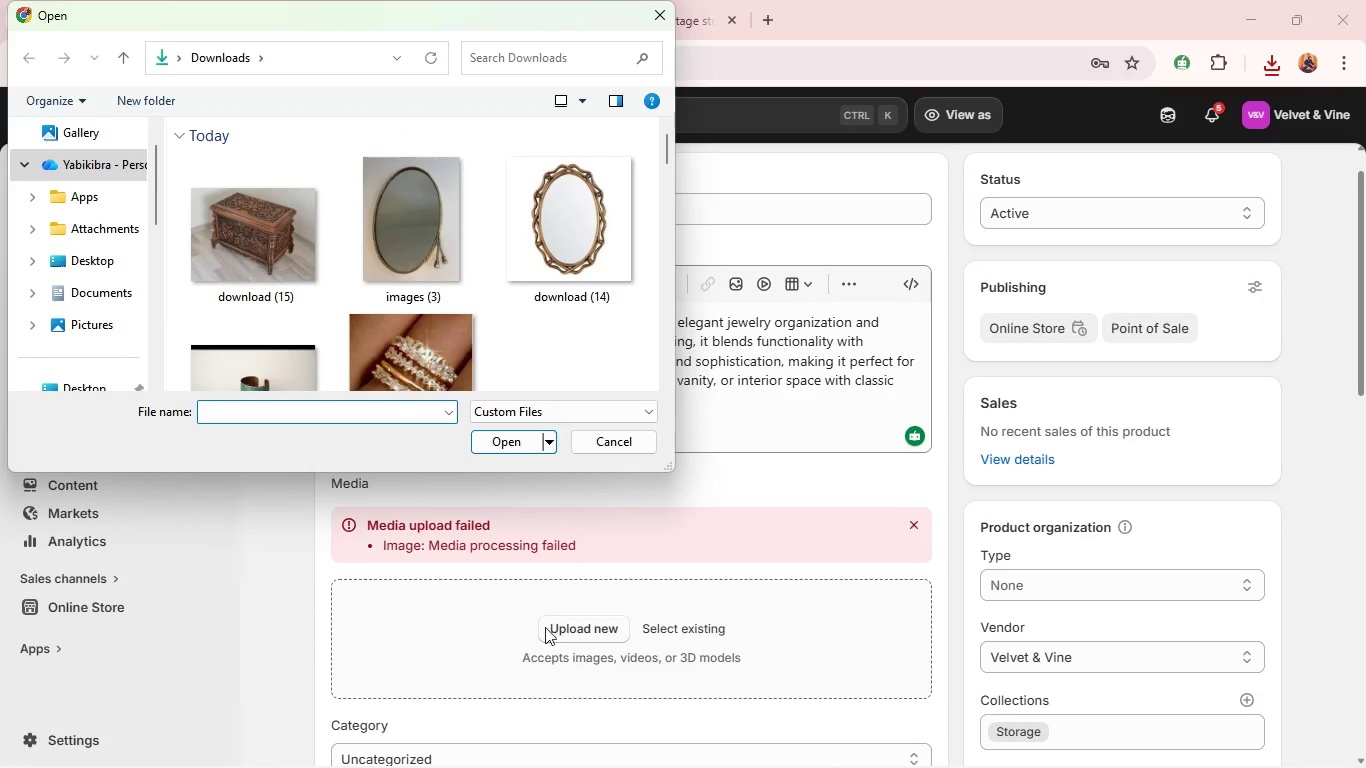 
left_click([282, 283])
 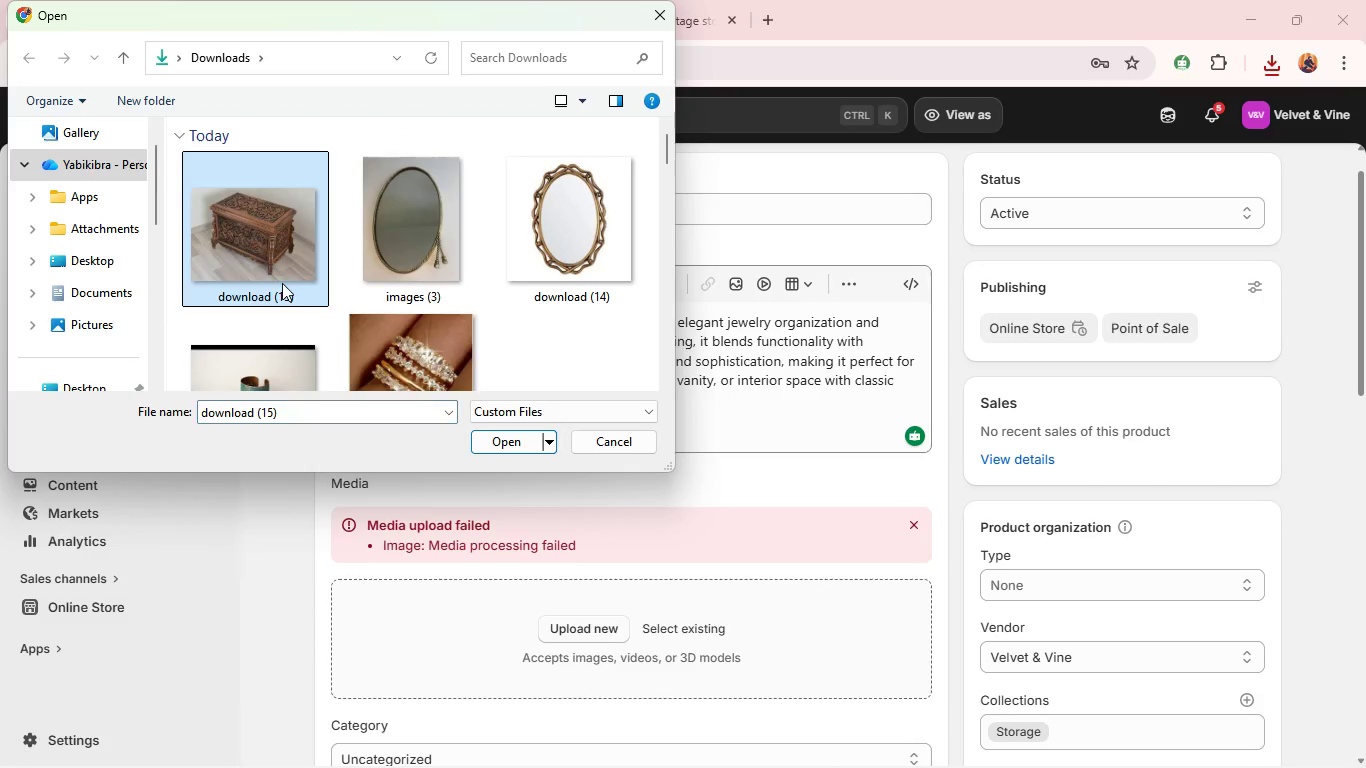 
key(Enter)
 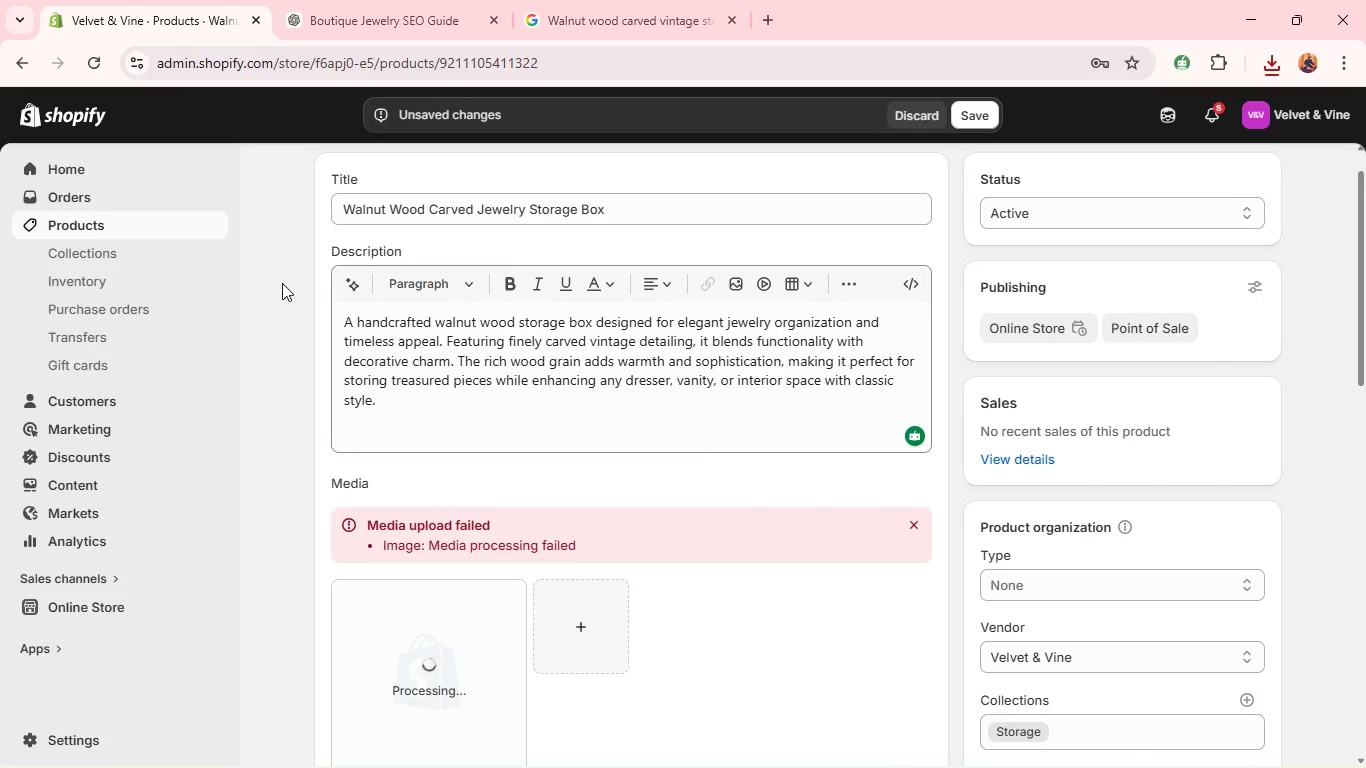 
wait(9.94)
 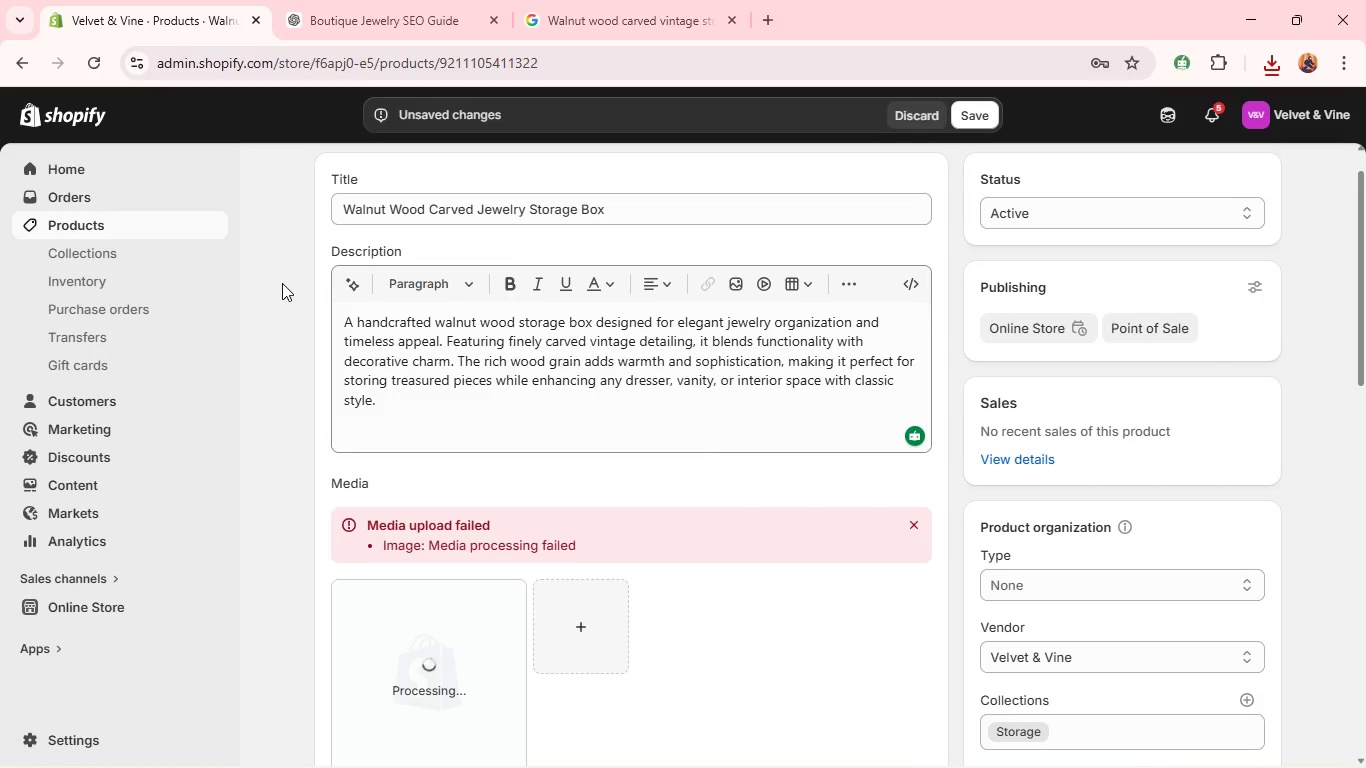 
left_click([445, 616])
 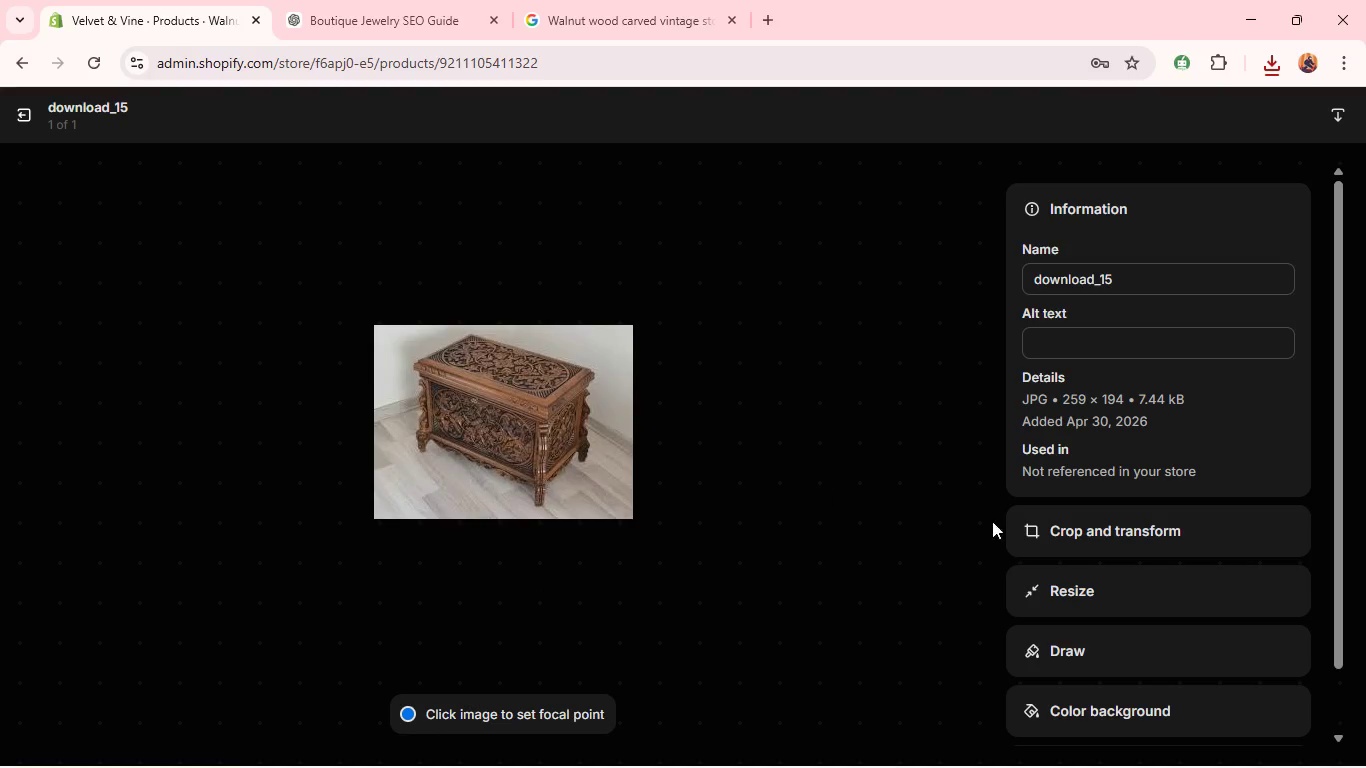 
wait(6.59)
 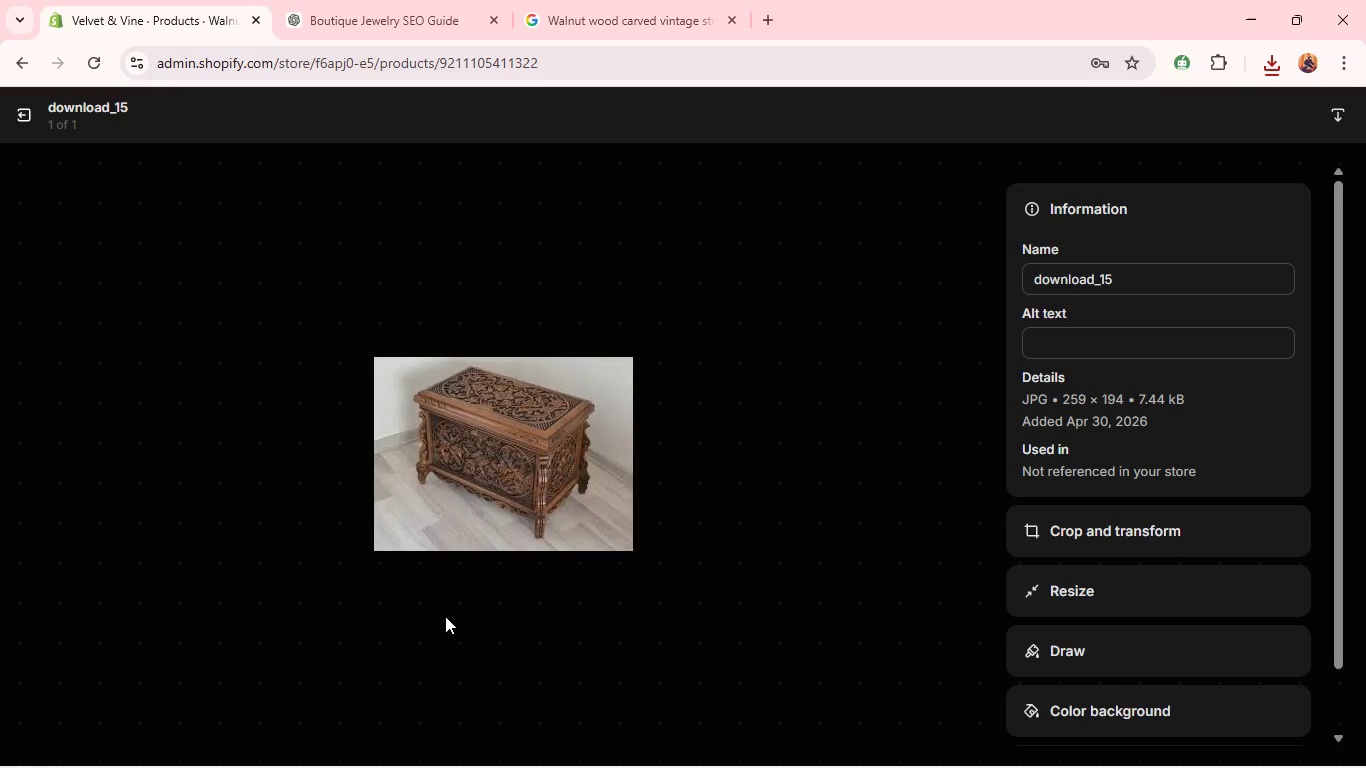 
left_click([1104, 339])
 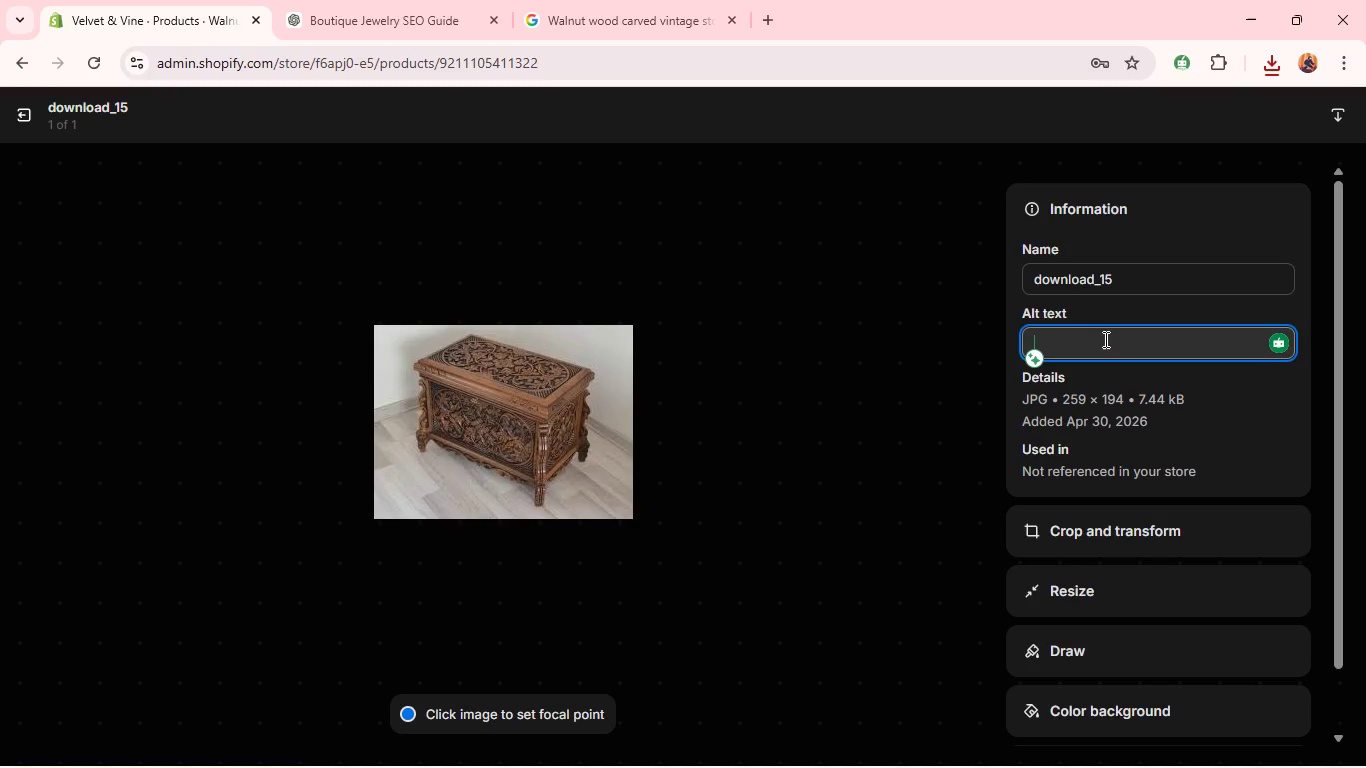 
type(WALNut wood carved vintage storage box)
 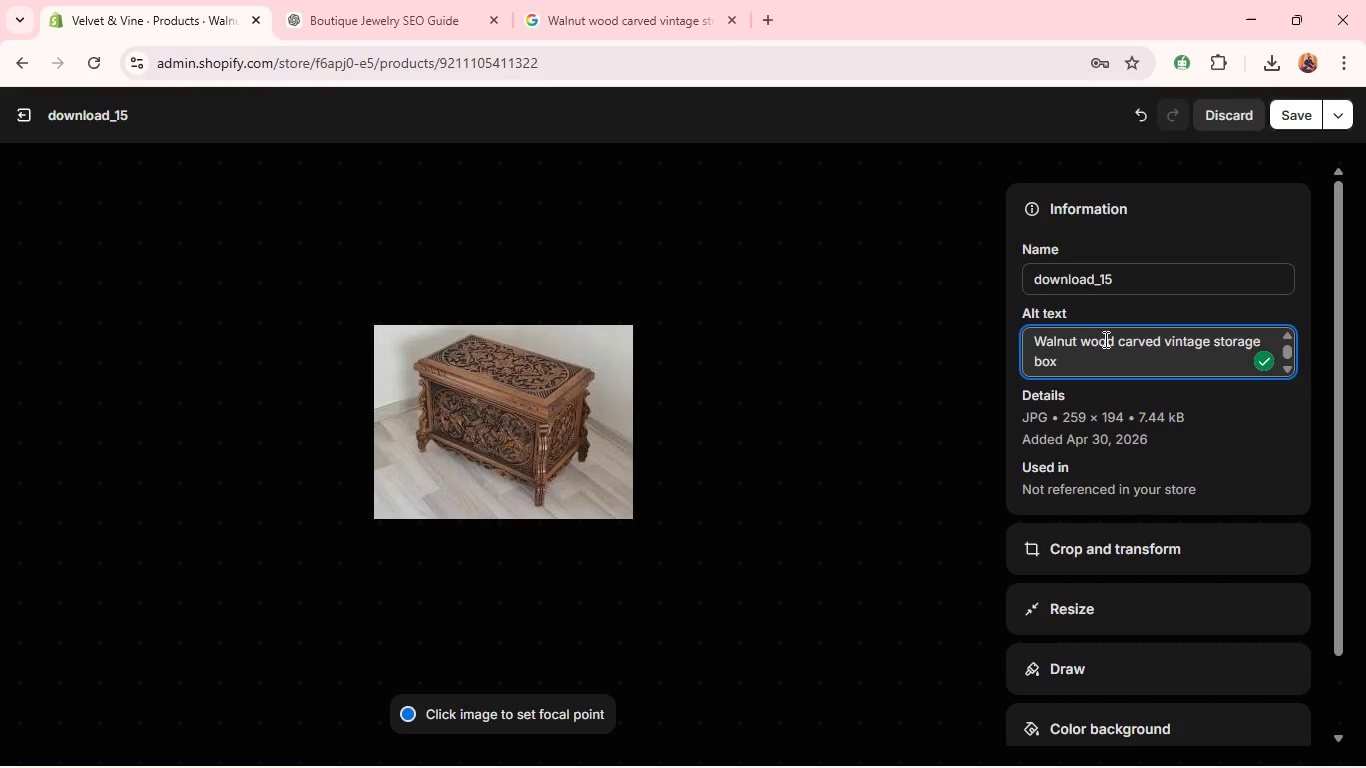 
wait(7.0)
 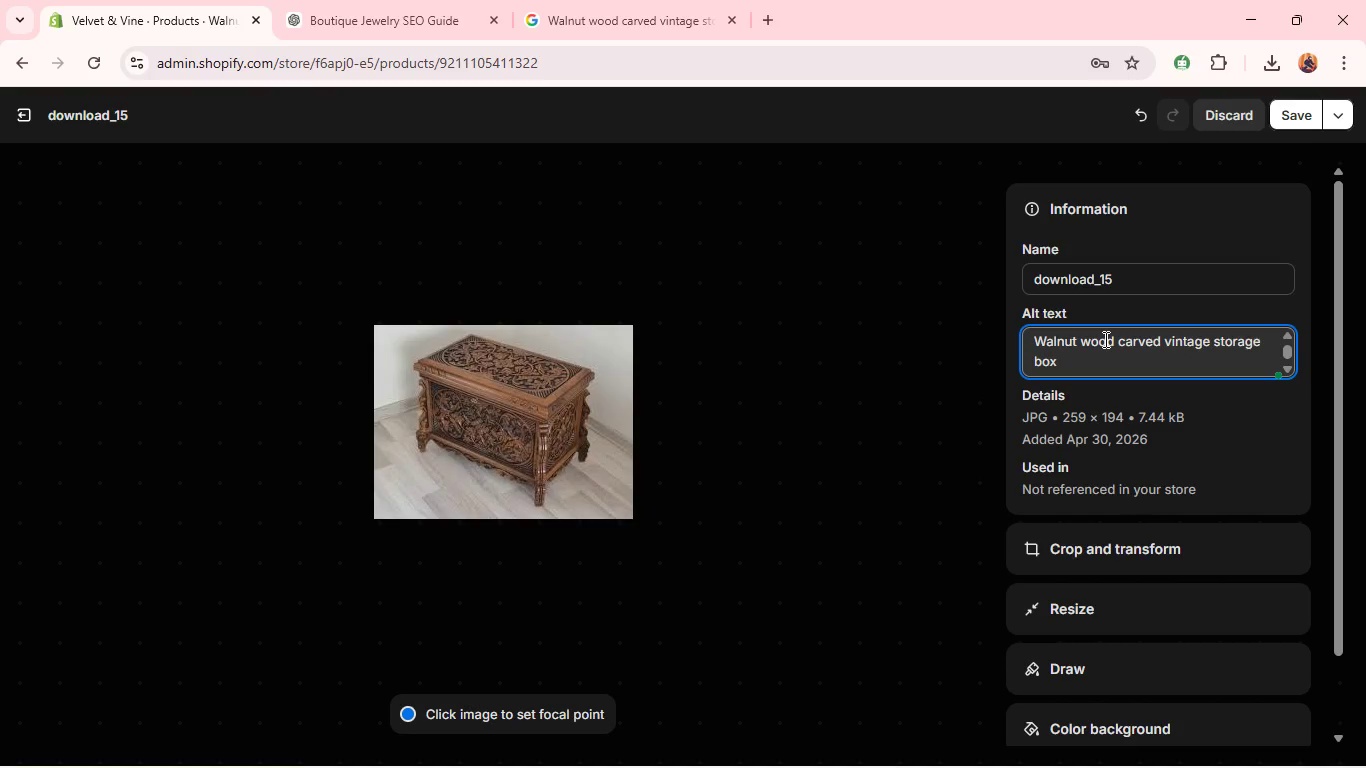 
left_click([1067, 547])
 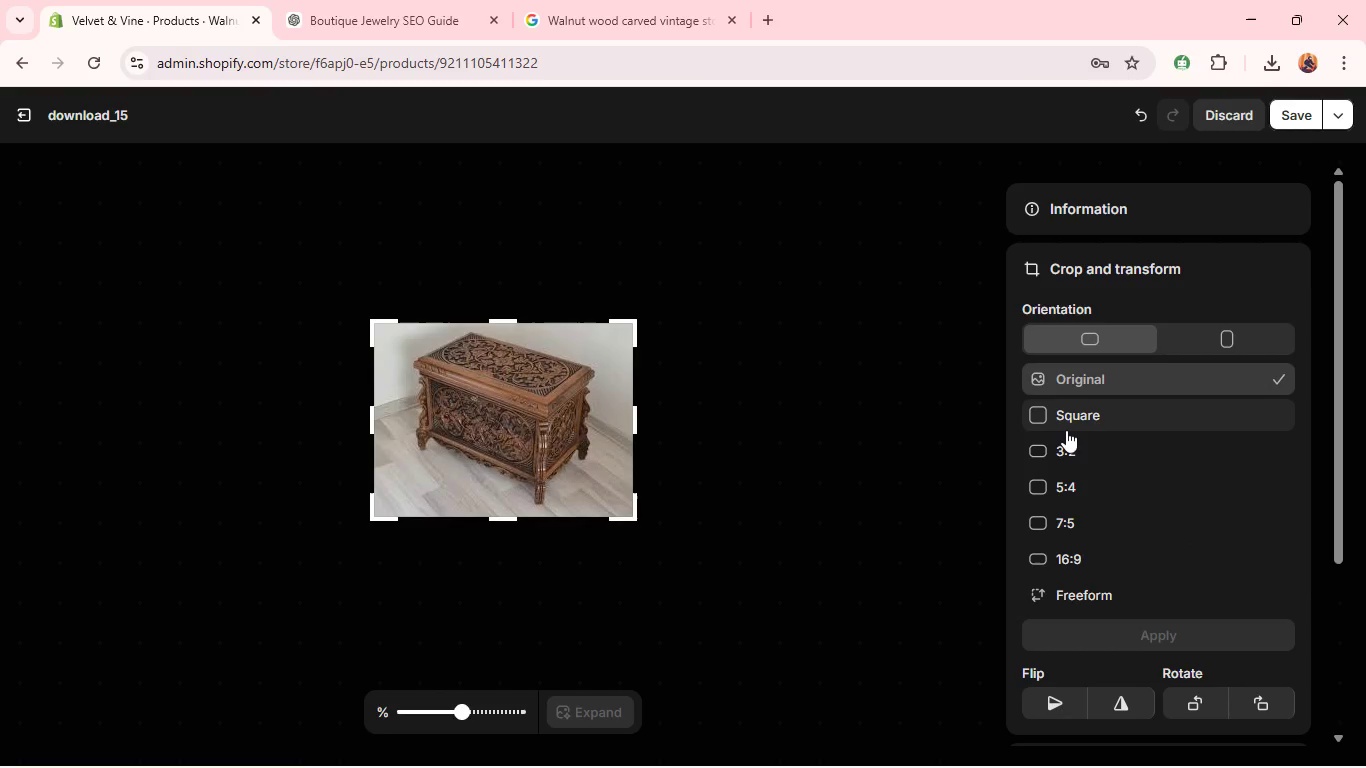 
left_click([1061, 447])
 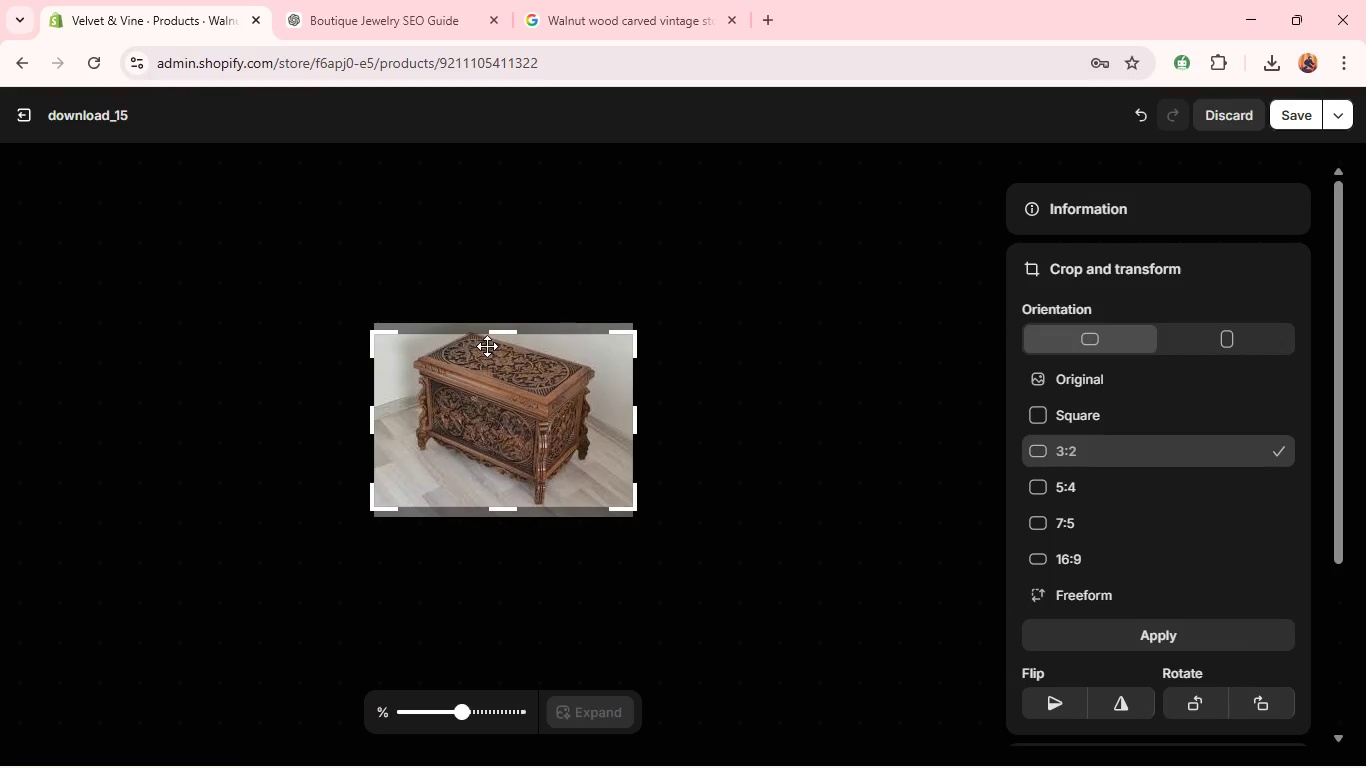 
left_click_drag(start_coordinate=[455, 388], to_coordinate=[460, 379])
 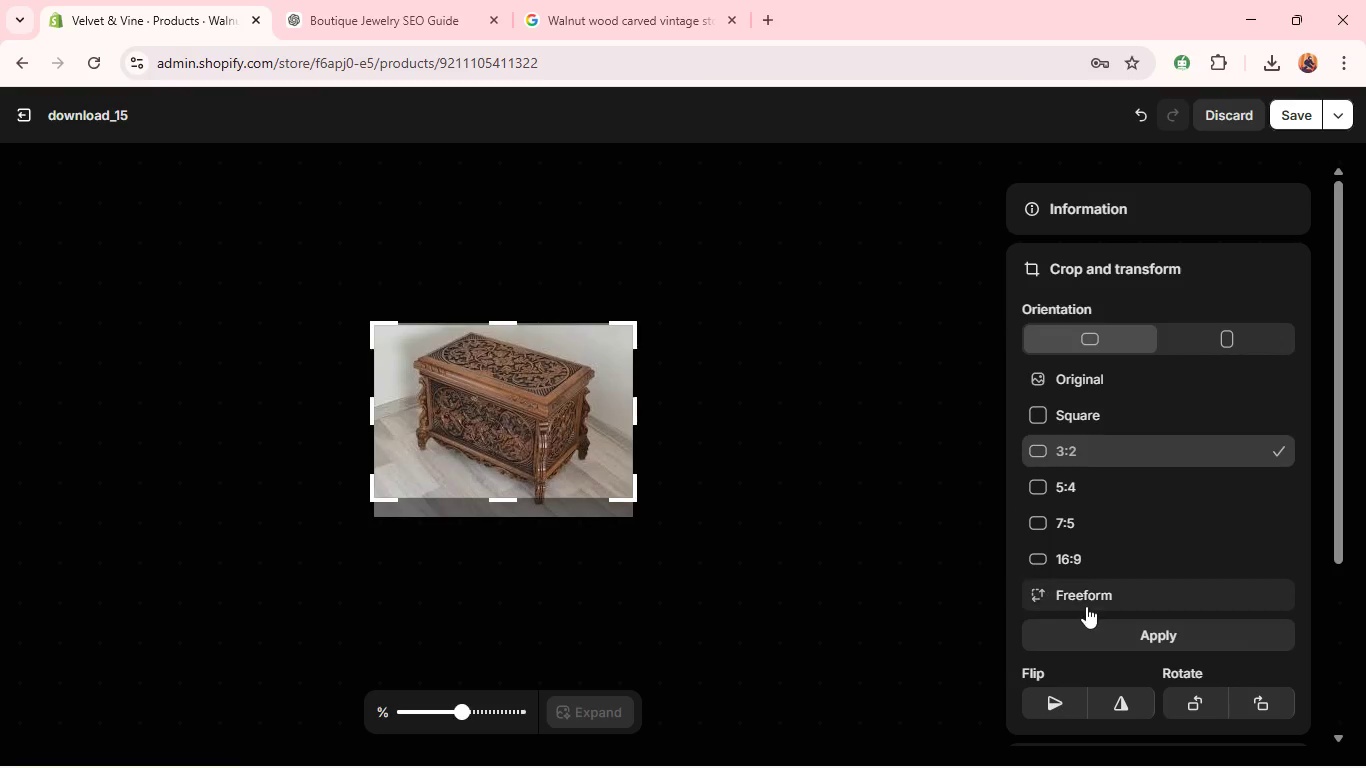 
left_click([1094, 627])
 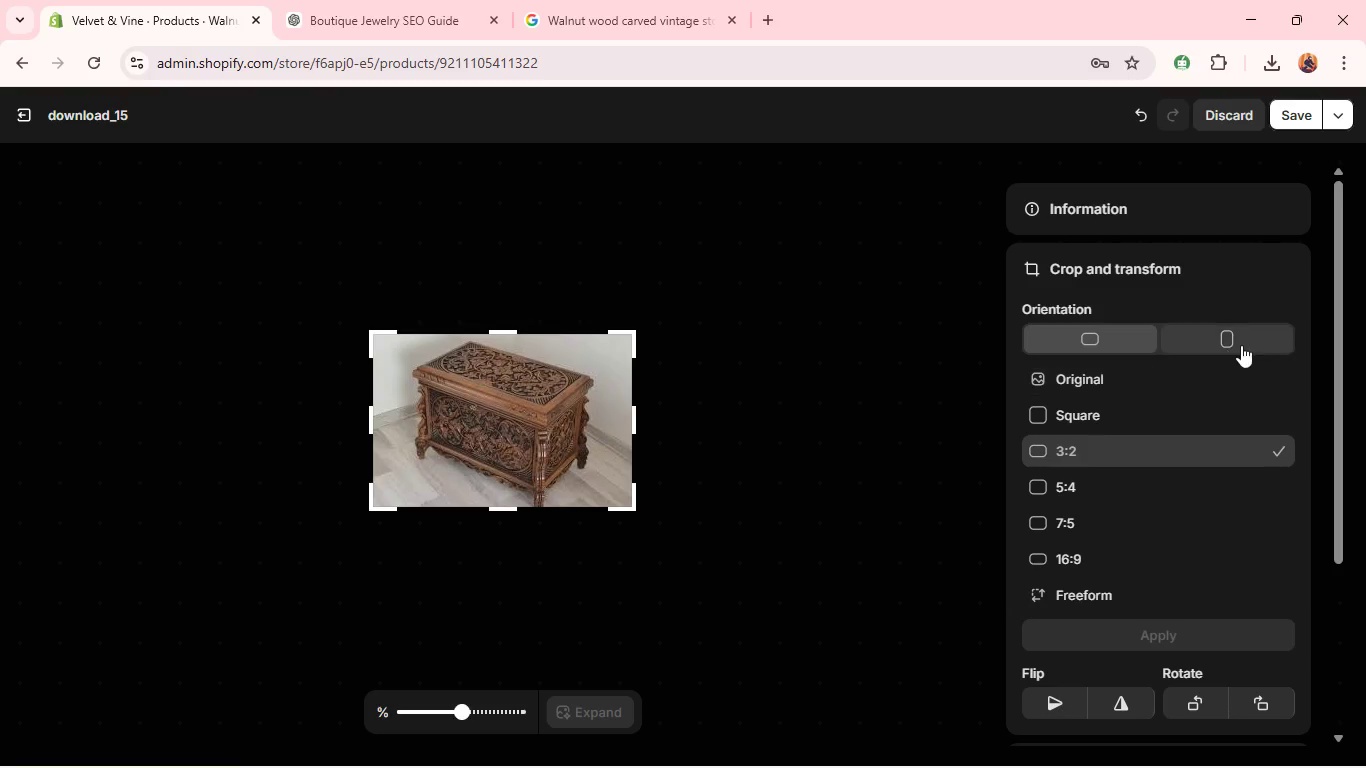 
left_click([1299, 115])
 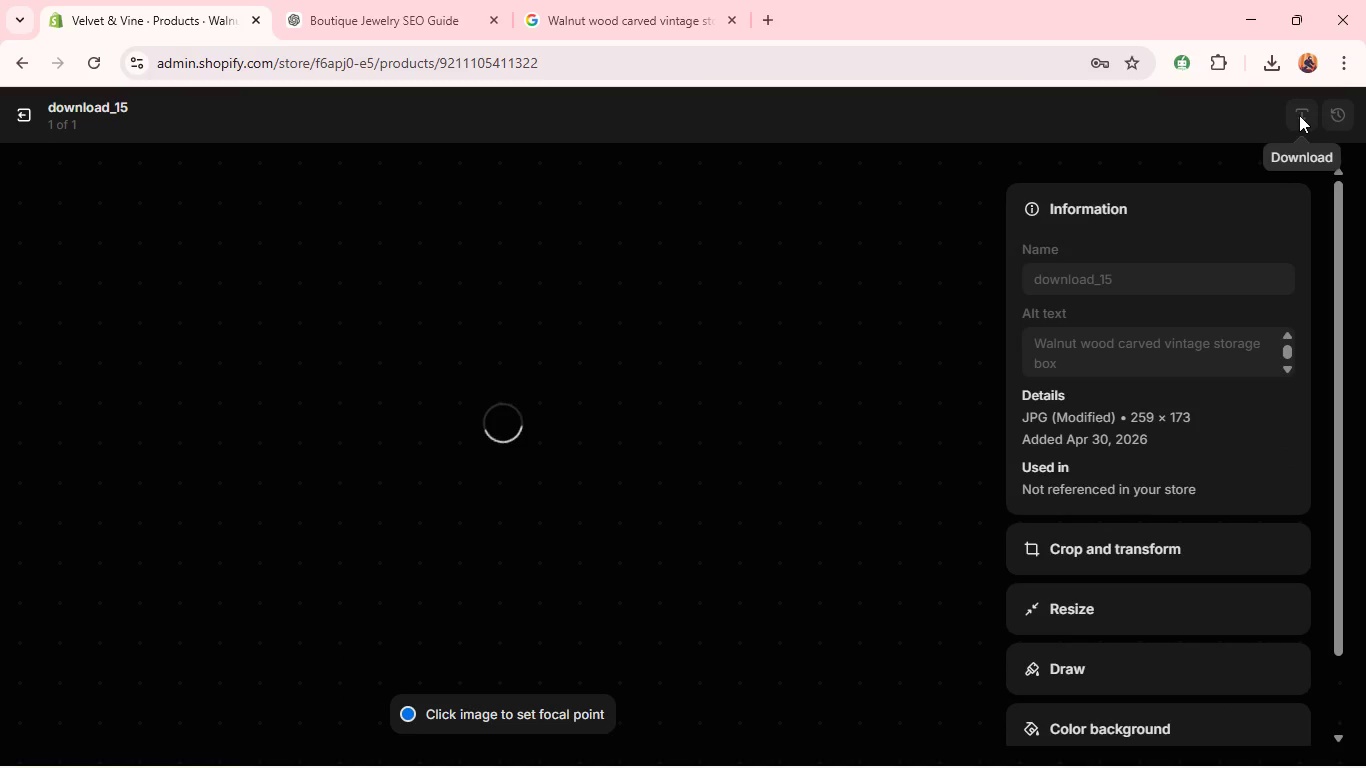 
wait(8.69)
 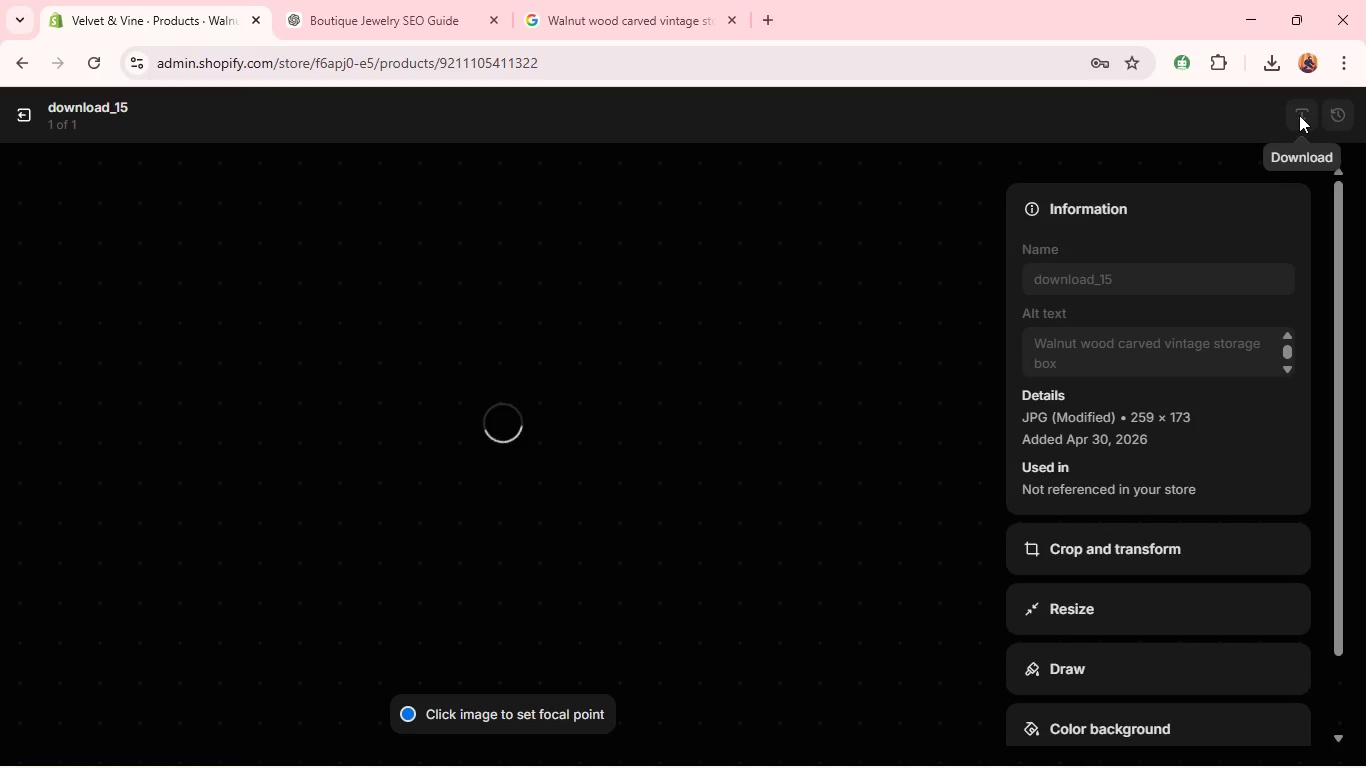 
left_click([25, 116])
 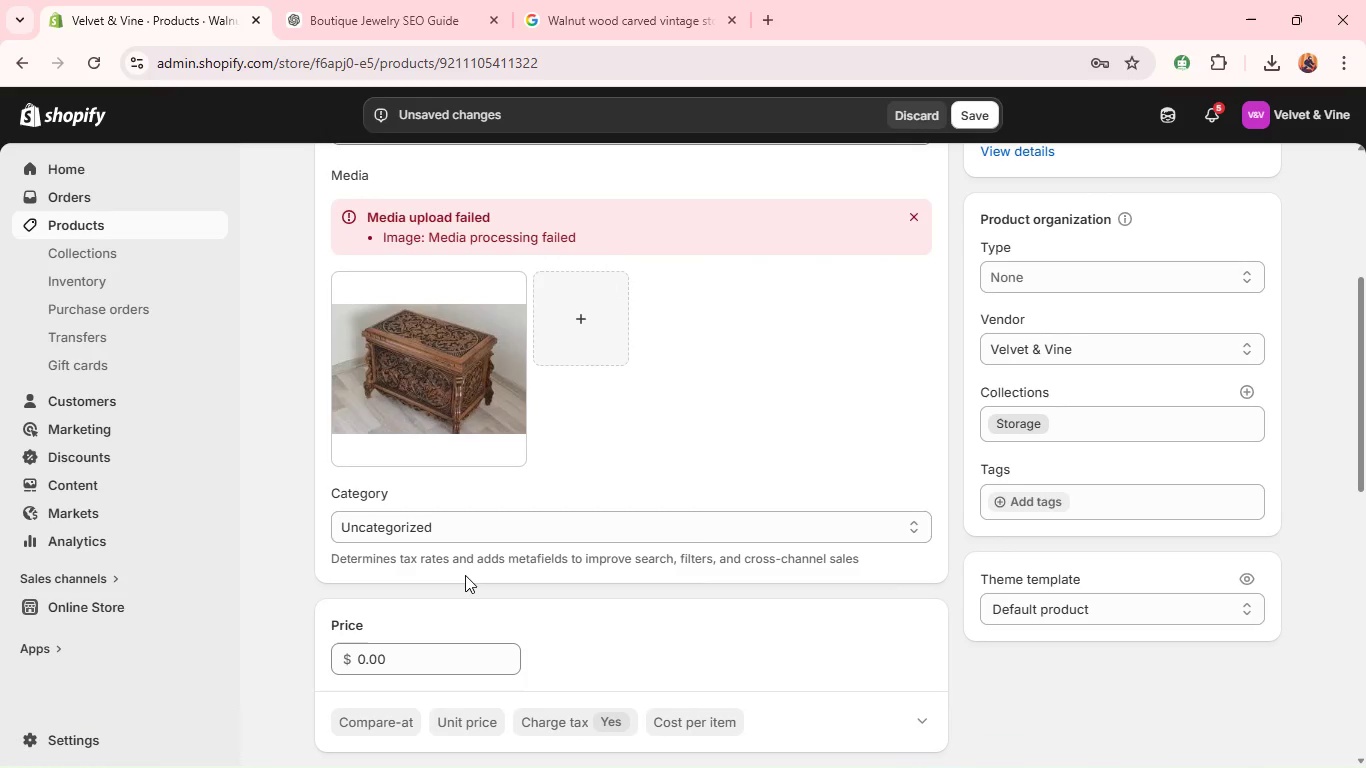 
wait(24.44)
 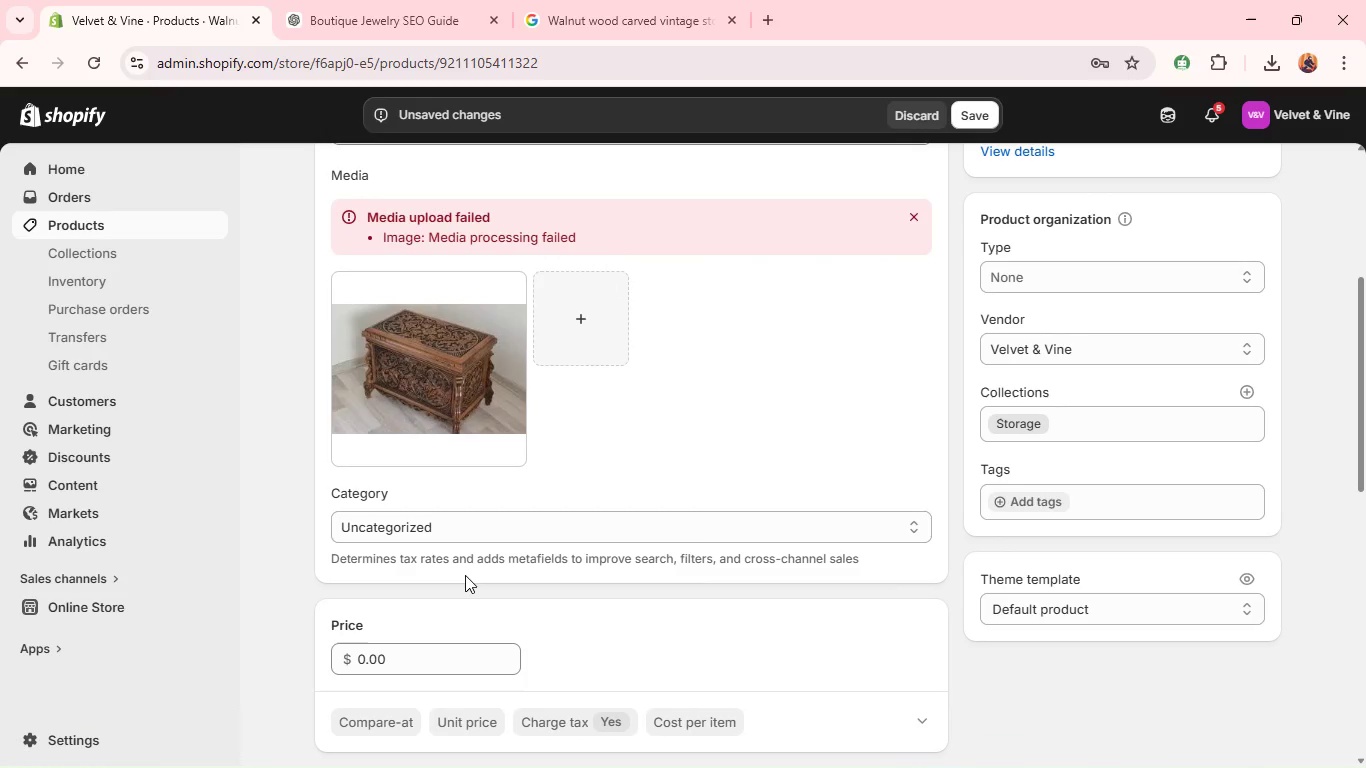 
left_click([955, 120])
 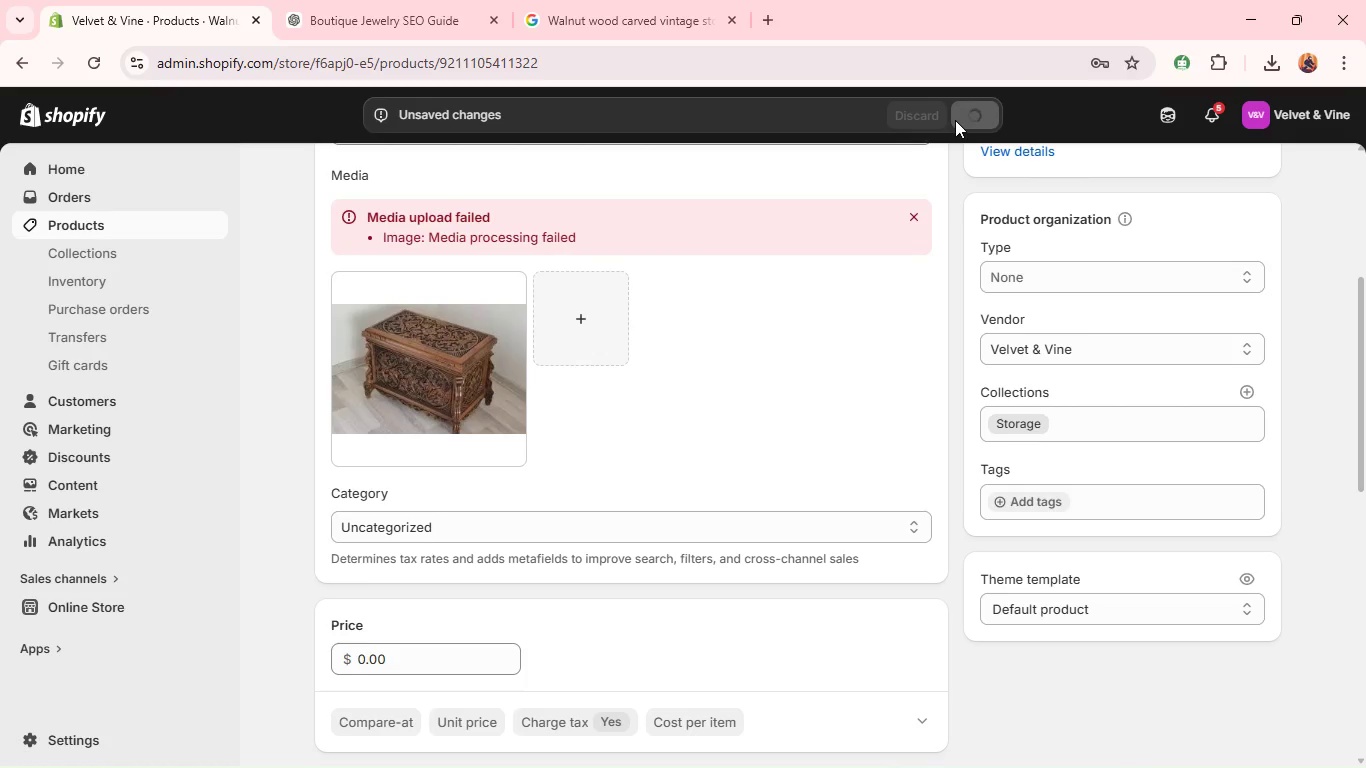 
wait(9.08)
 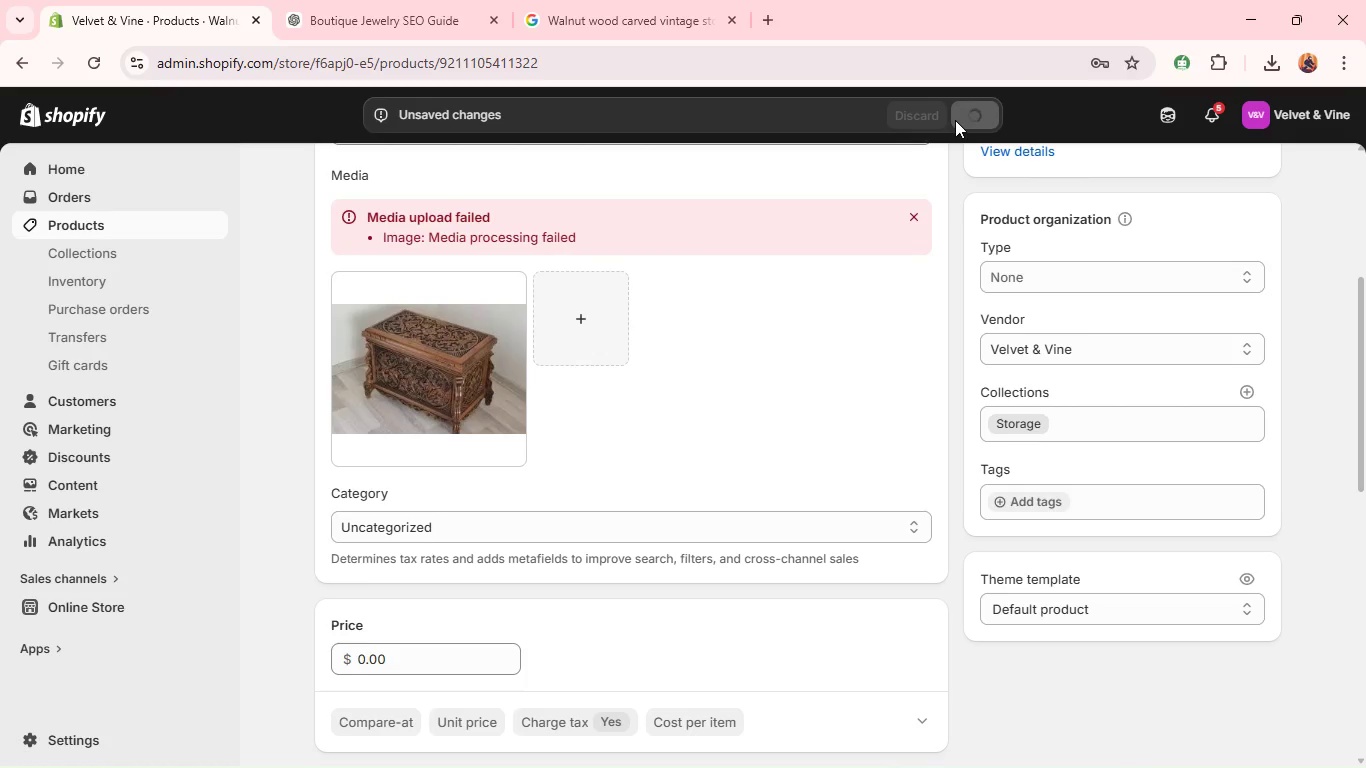 
left_click([406, 549])
 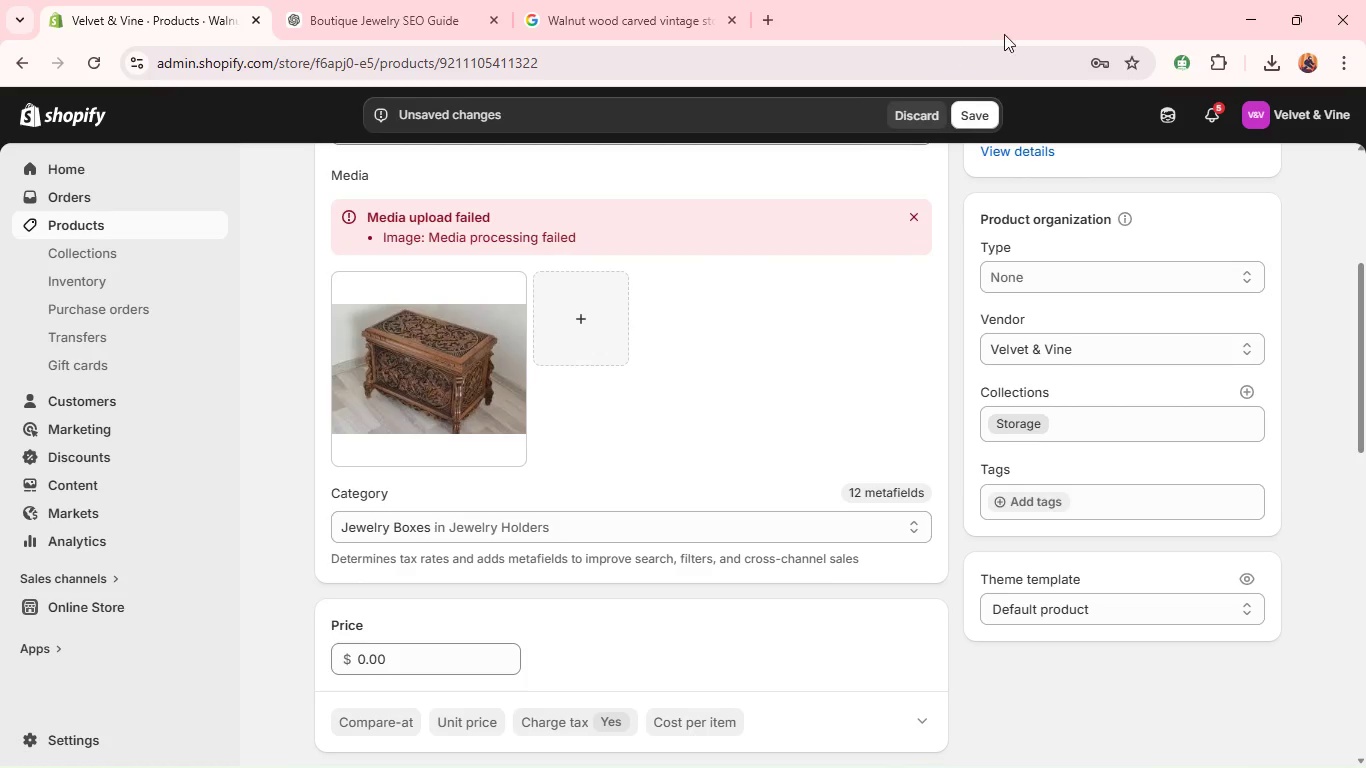 
left_click([978, 116])
 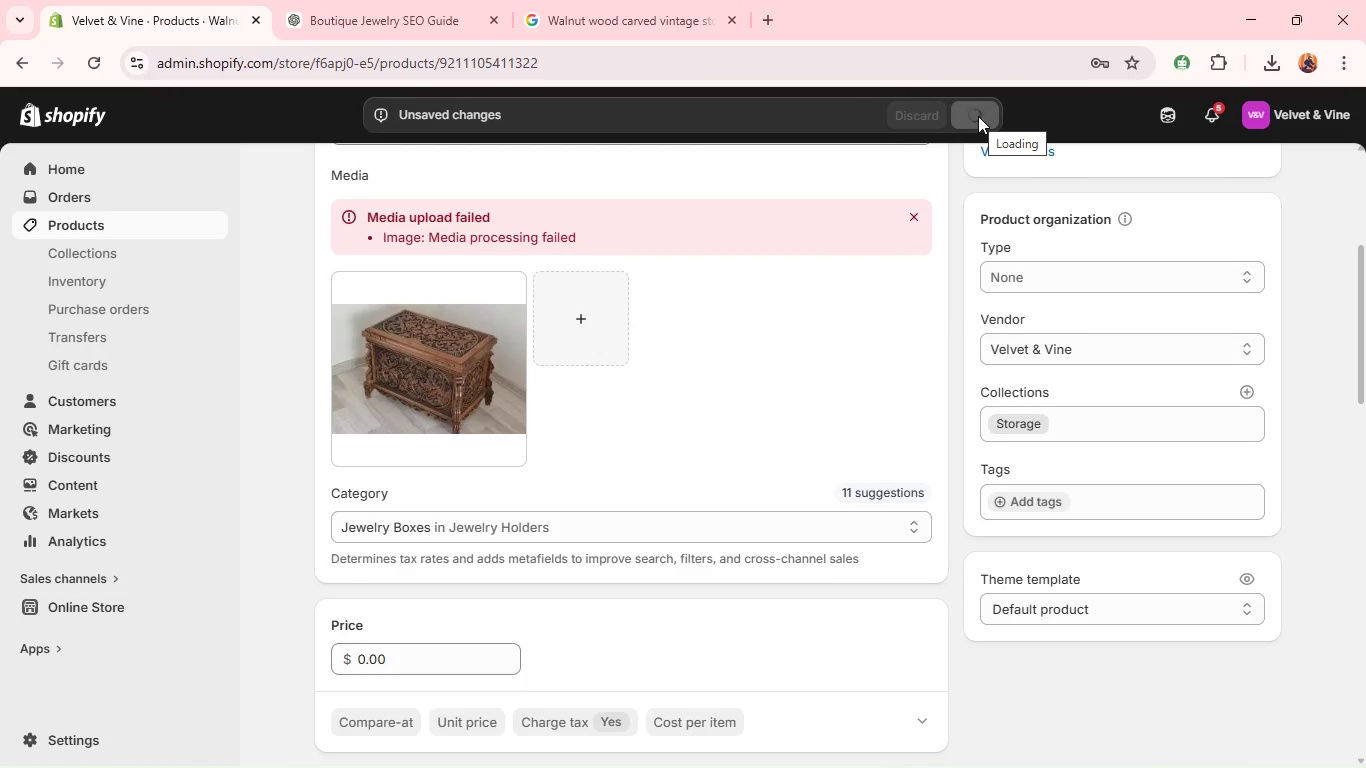 
wait(8.7)
 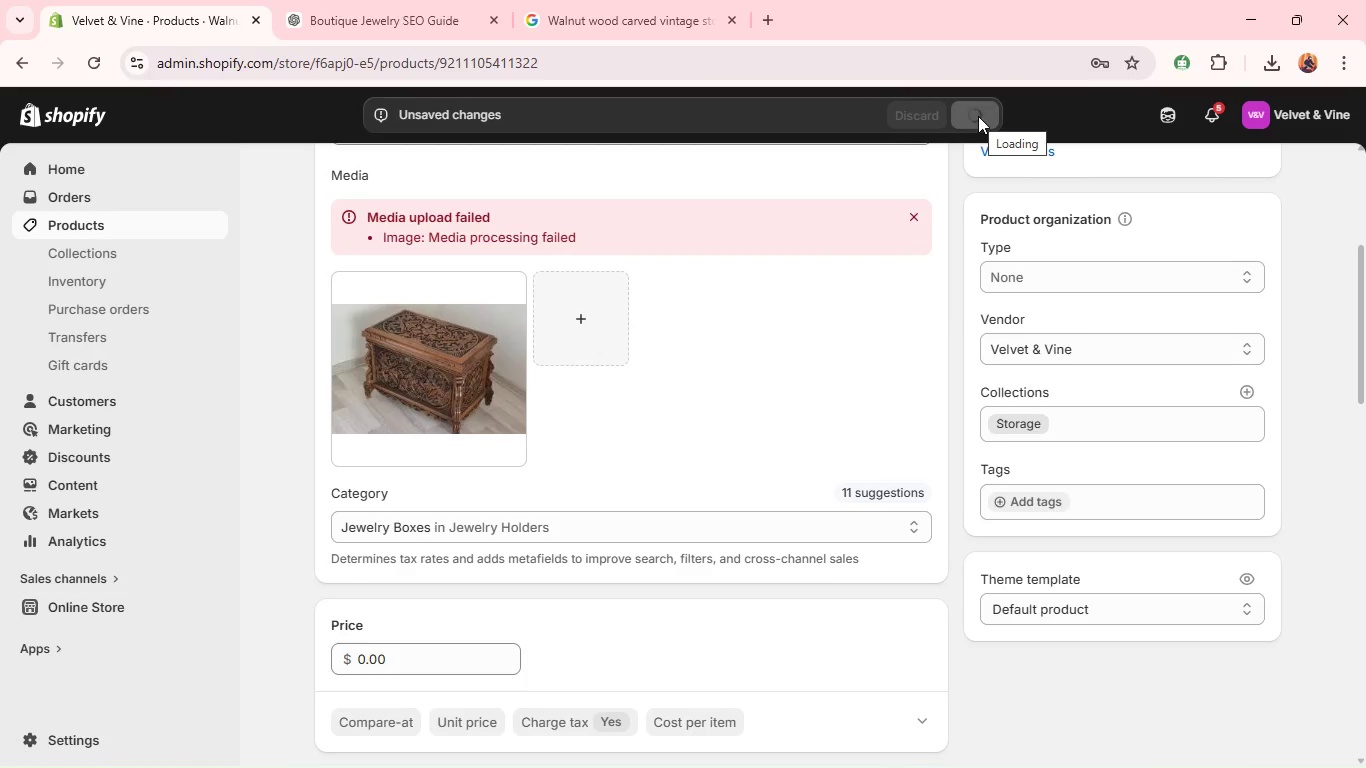 
double_click([435, 666])
 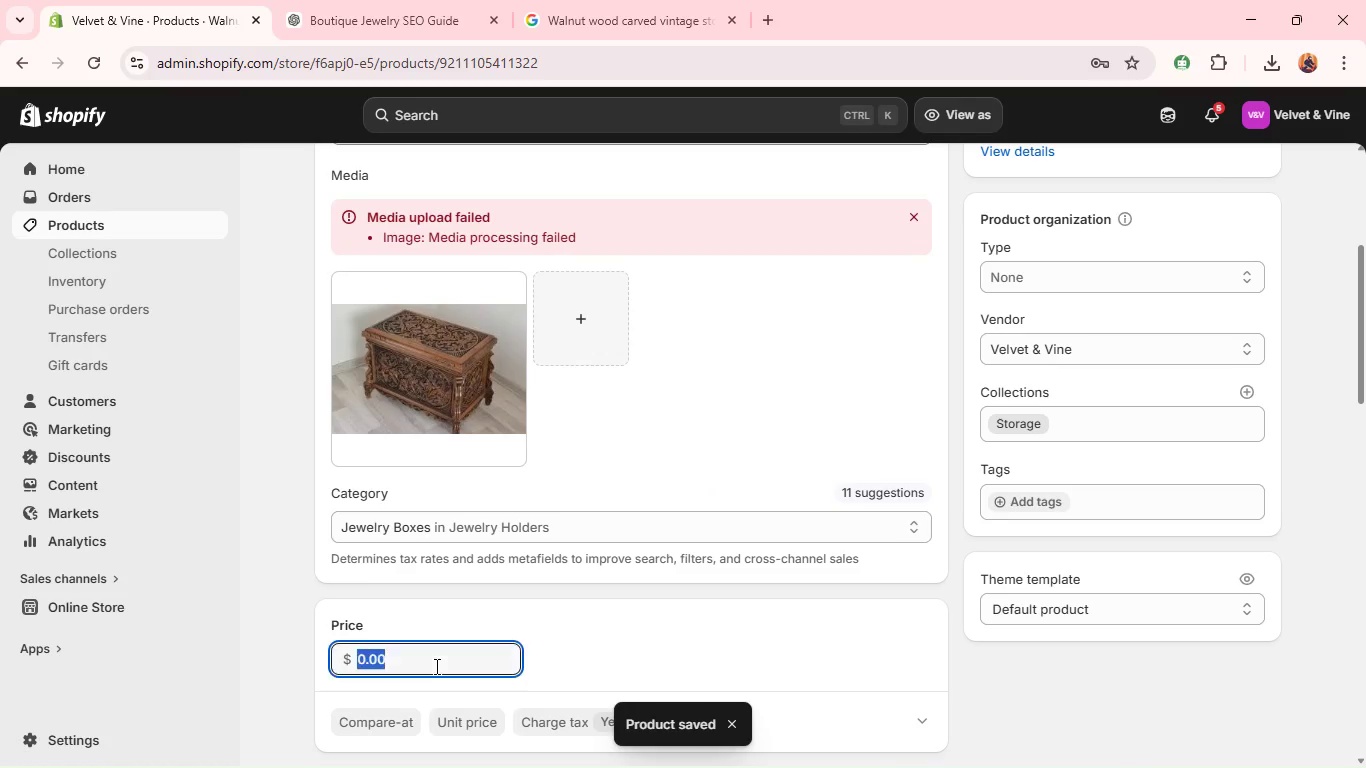 
triple_click([435, 666])
 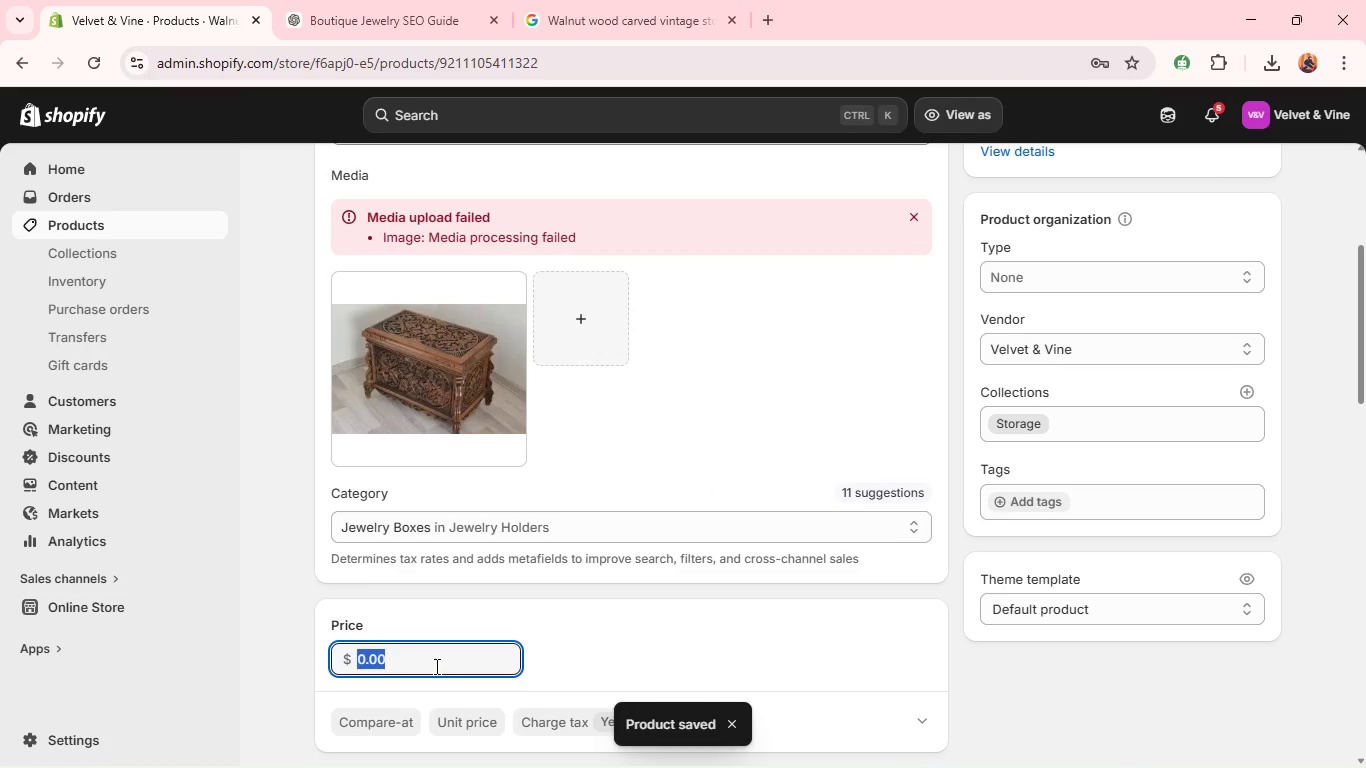 
type(22.5)
 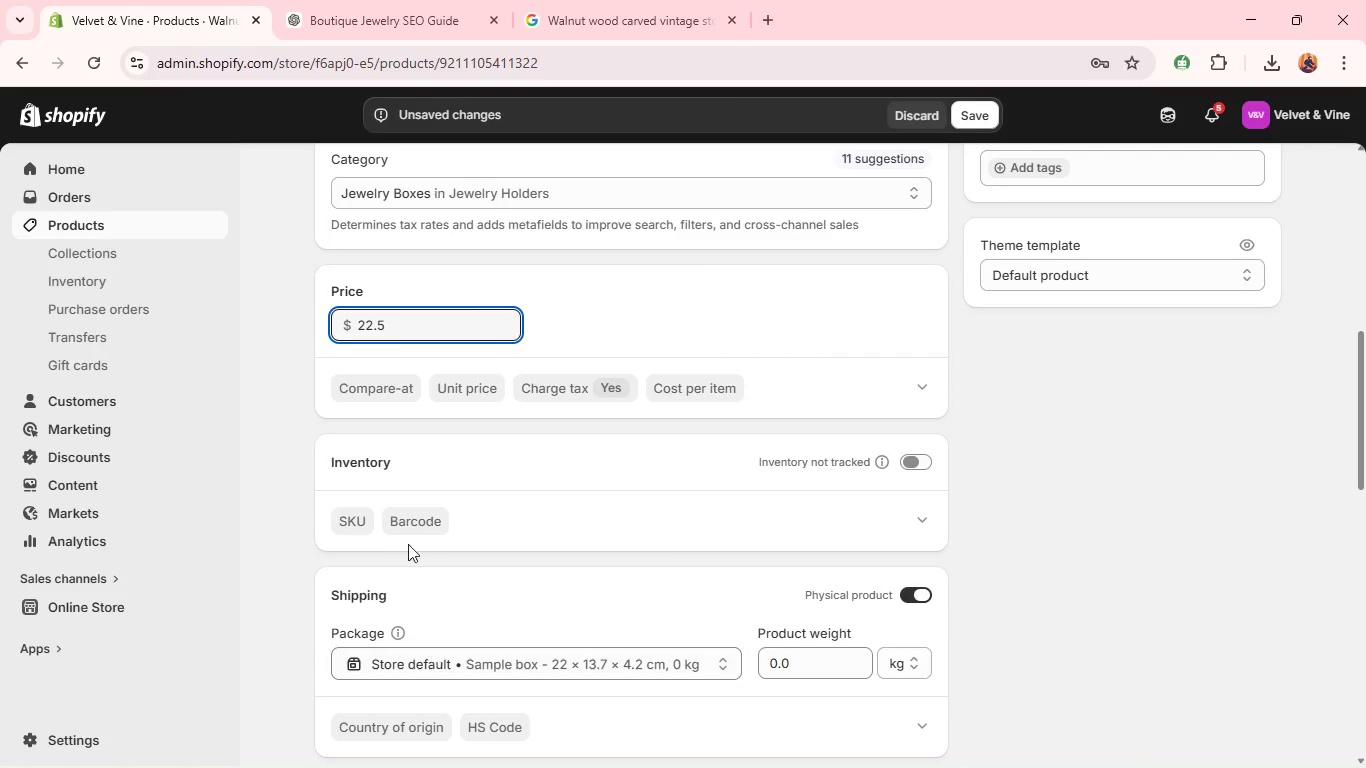 
left_click([351, 520])
 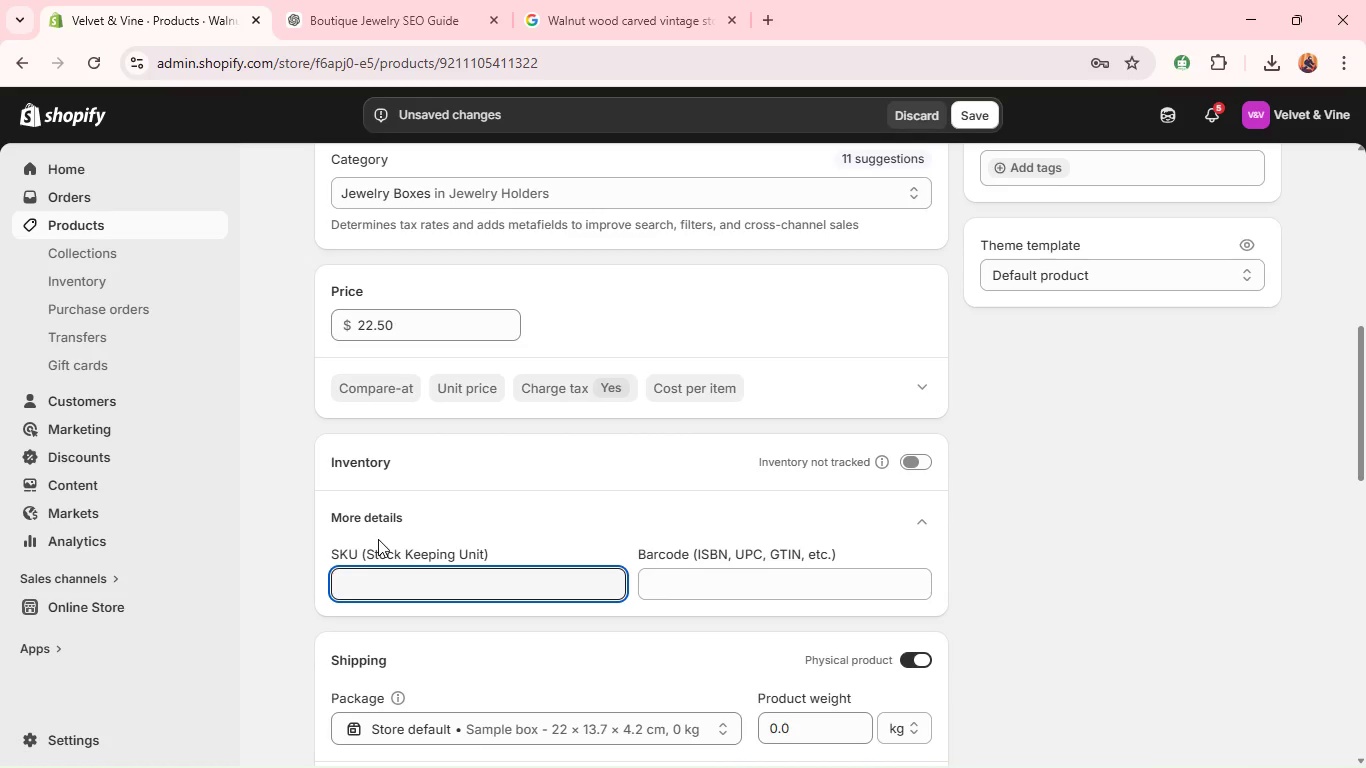 
type(SUP))
key(Backspace)
type(-00006-vv)
 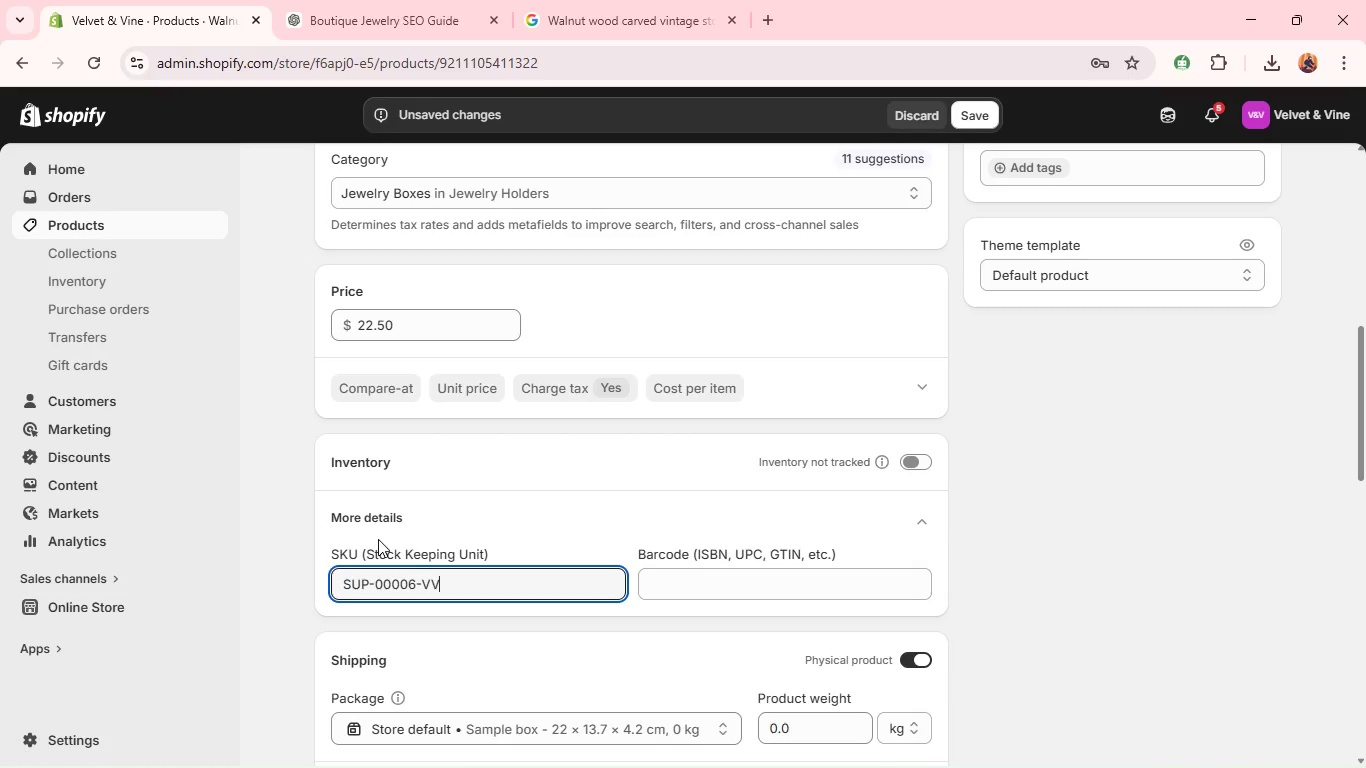 
left_click_drag(start_coordinate=[974, 110], to_coordinate=[917, 456])
 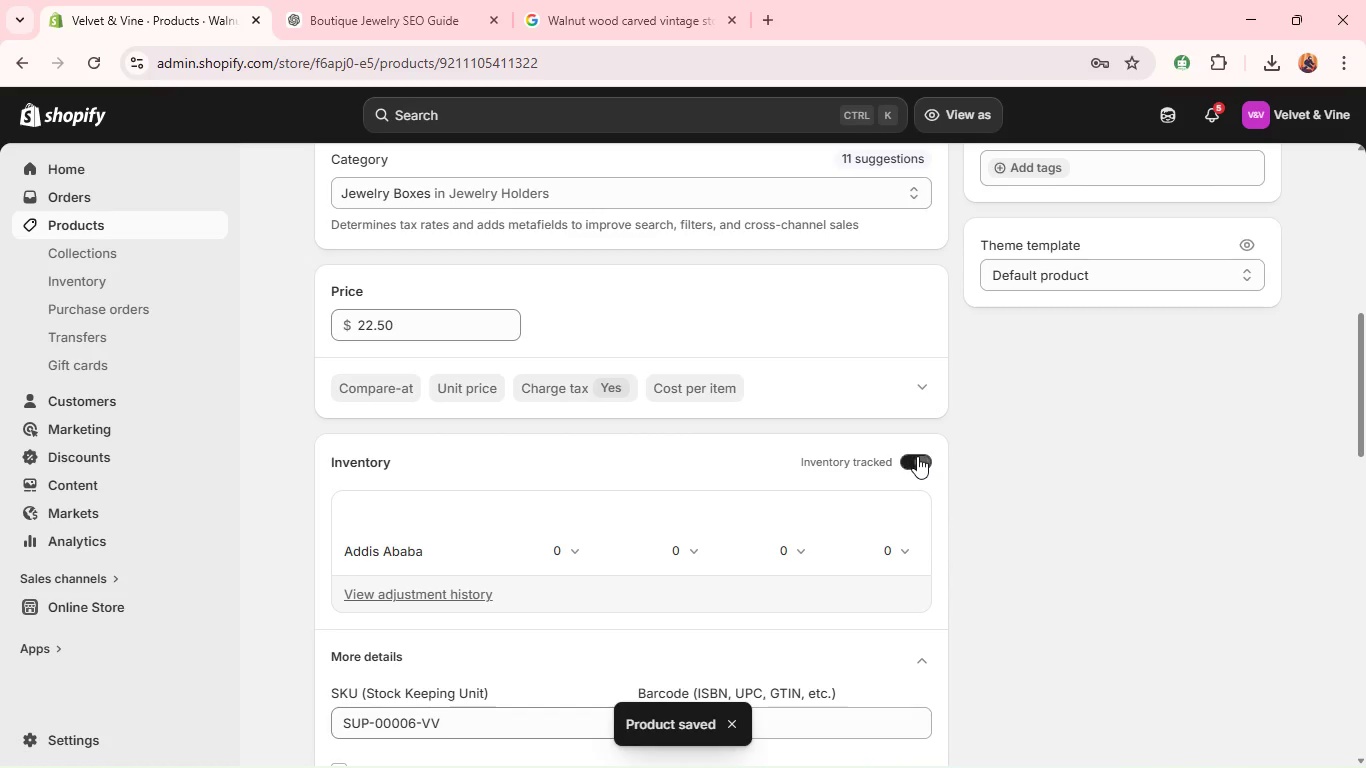 
left_click([917, 456])
 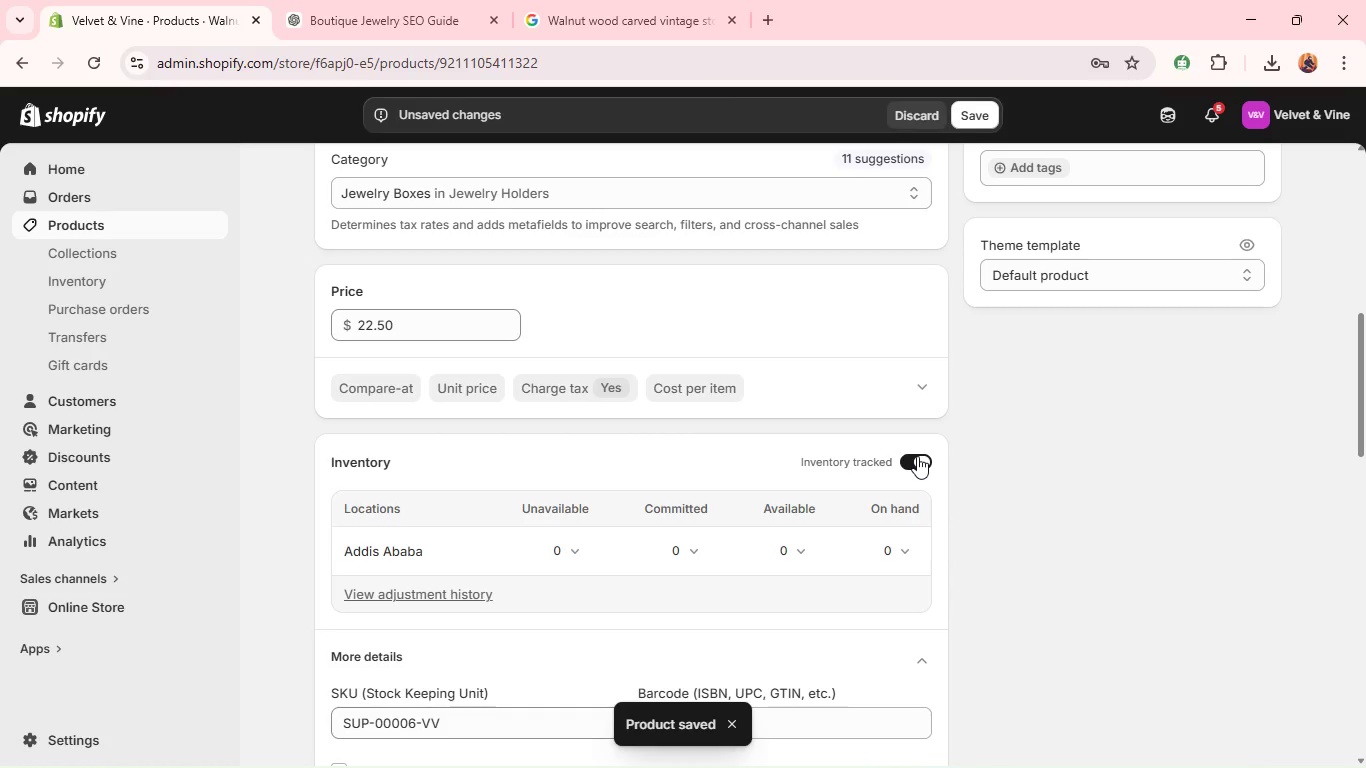 
left_click([892, 558])
 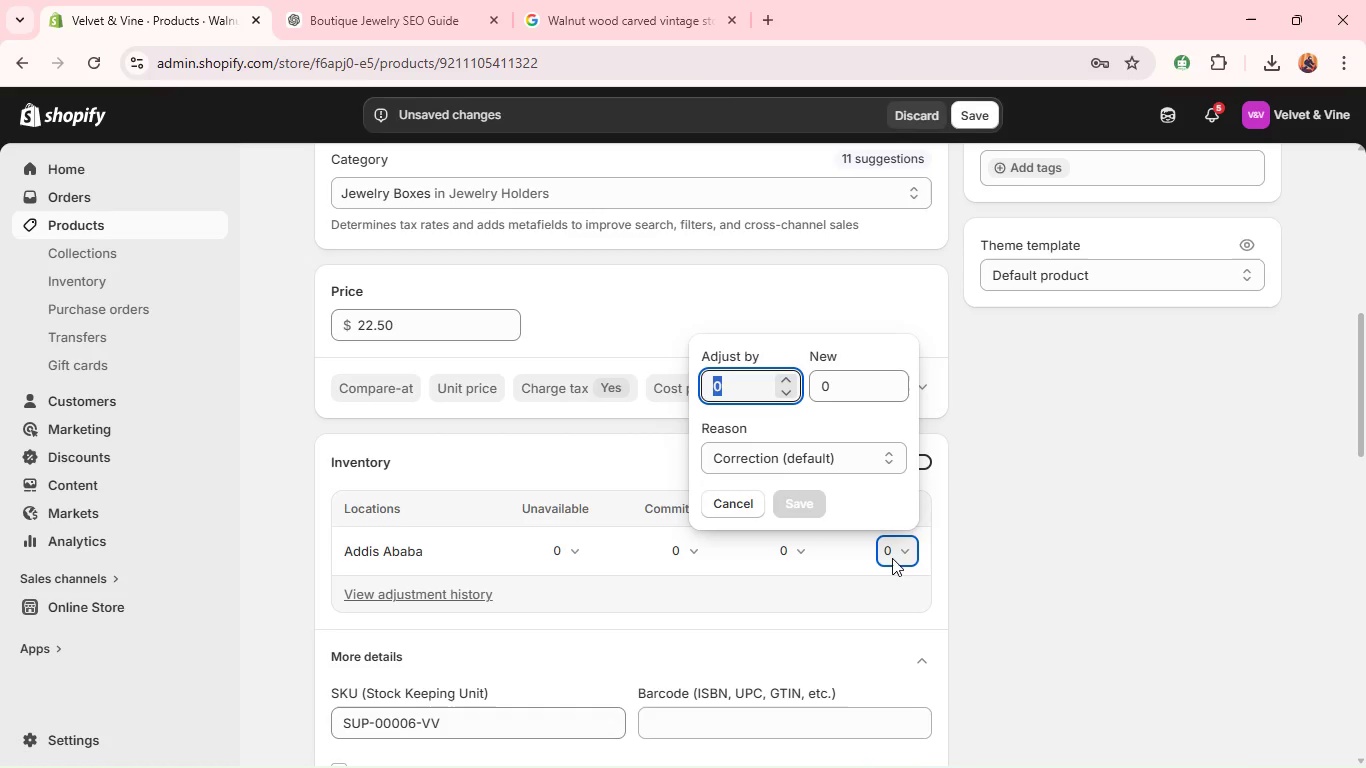 
type(10)
 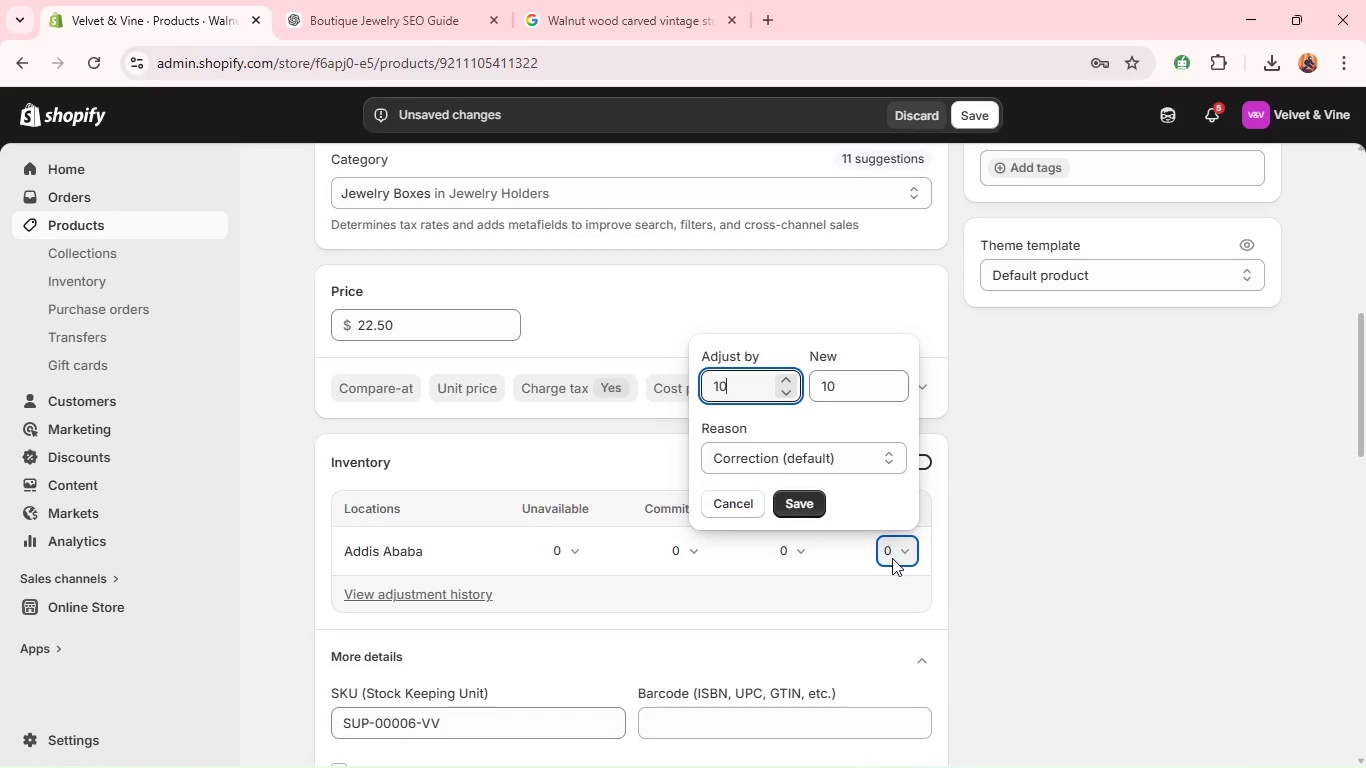 
key(Enter)
 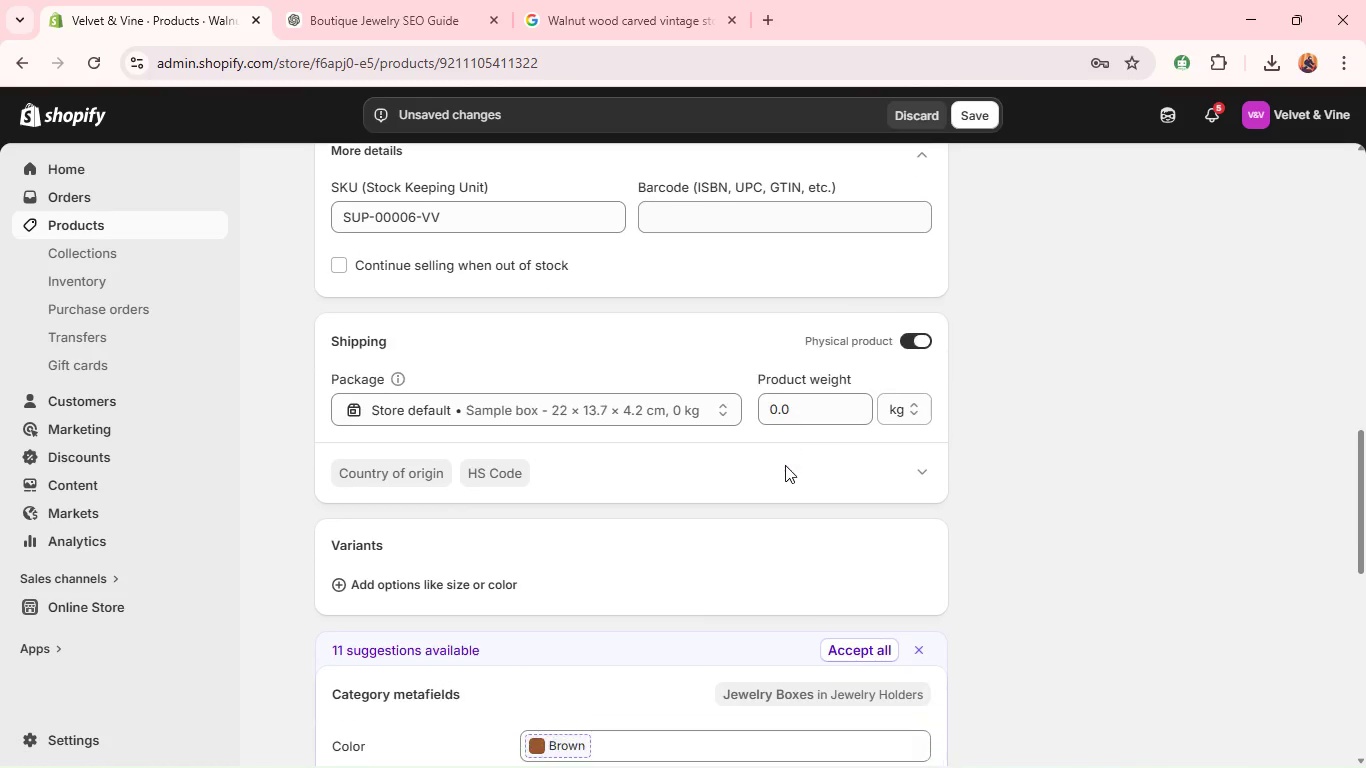 
wait(13.08)
 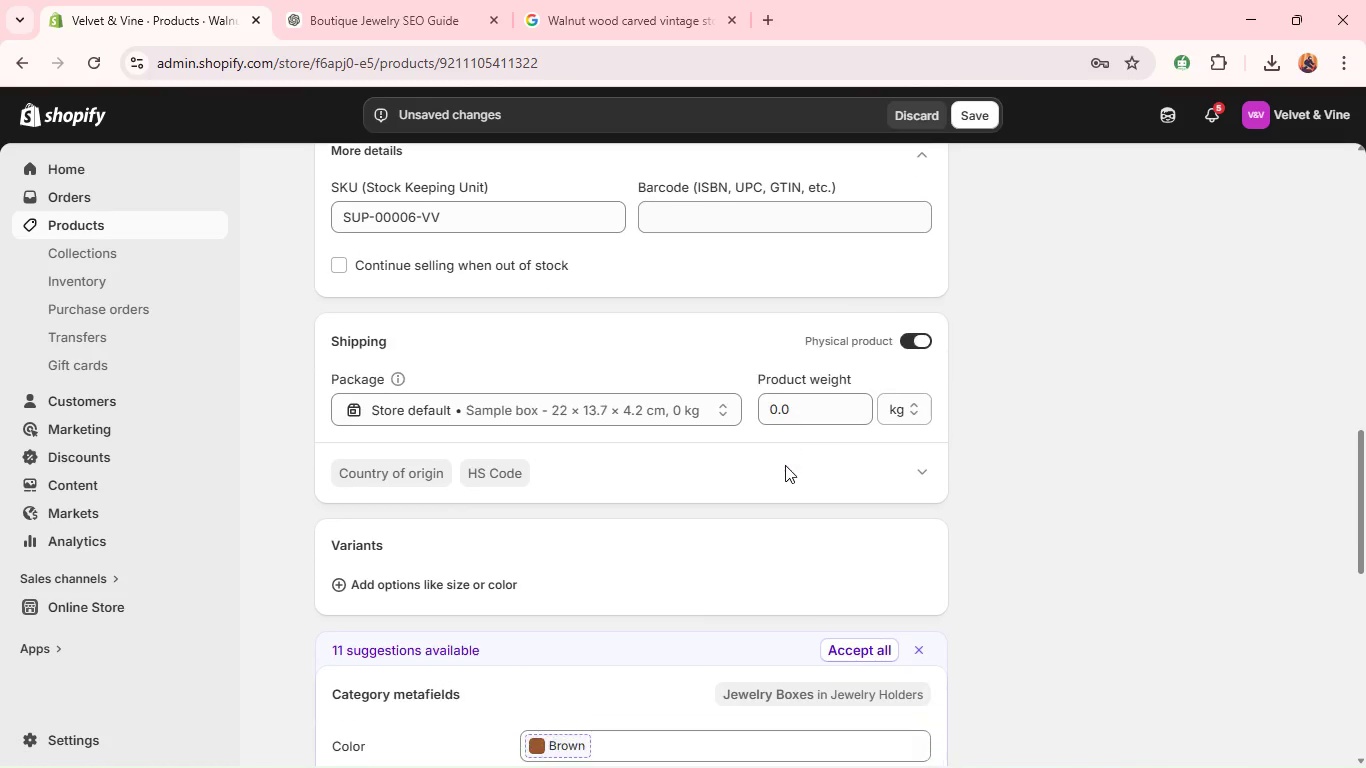 
left_click([910, 508])
 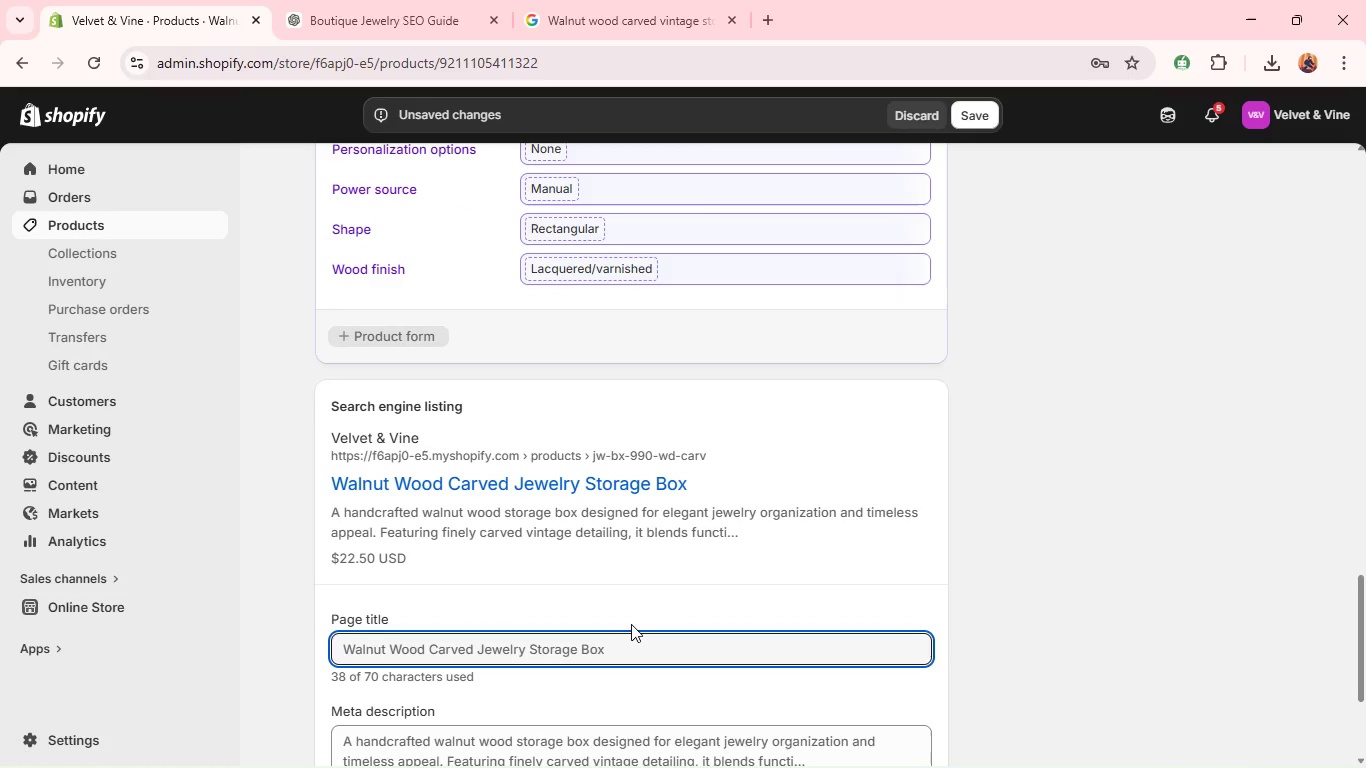 
wait(14.7)
 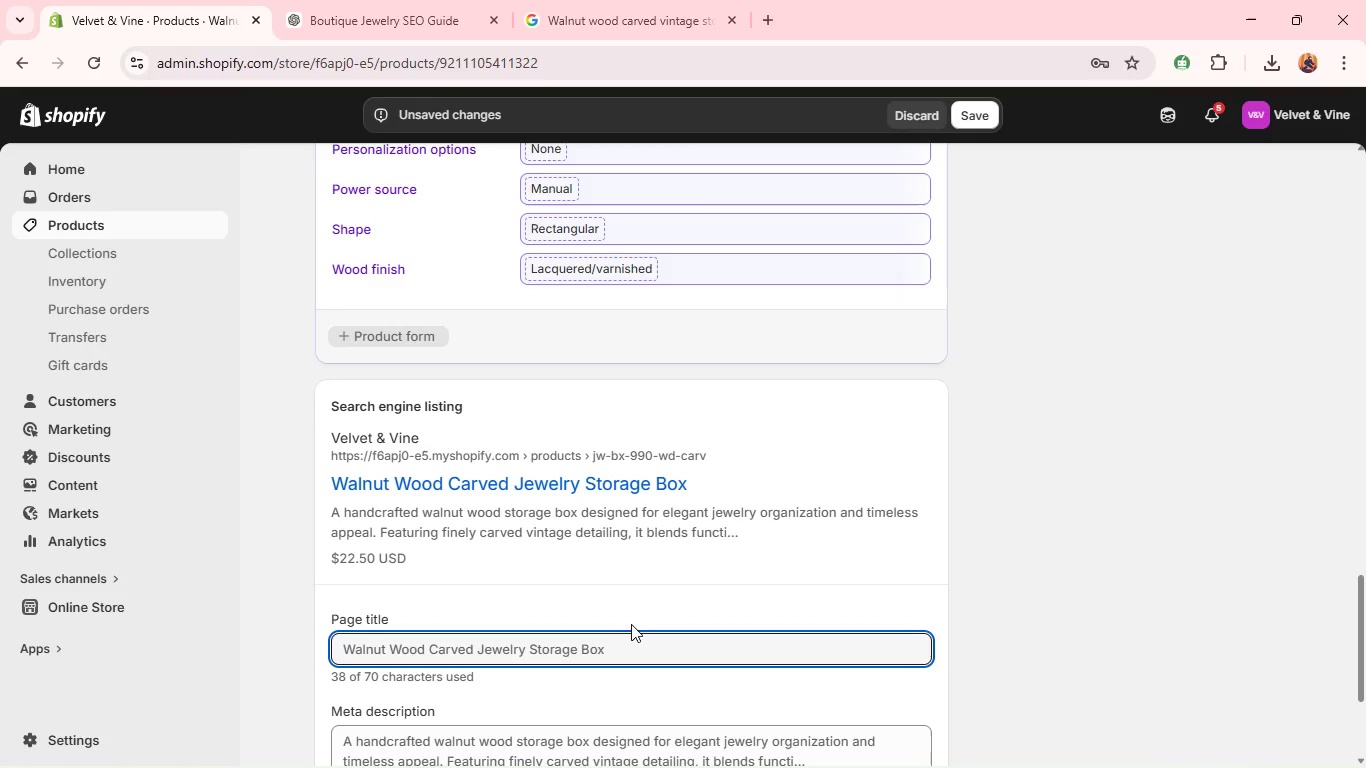 
double_click([373, 652])
 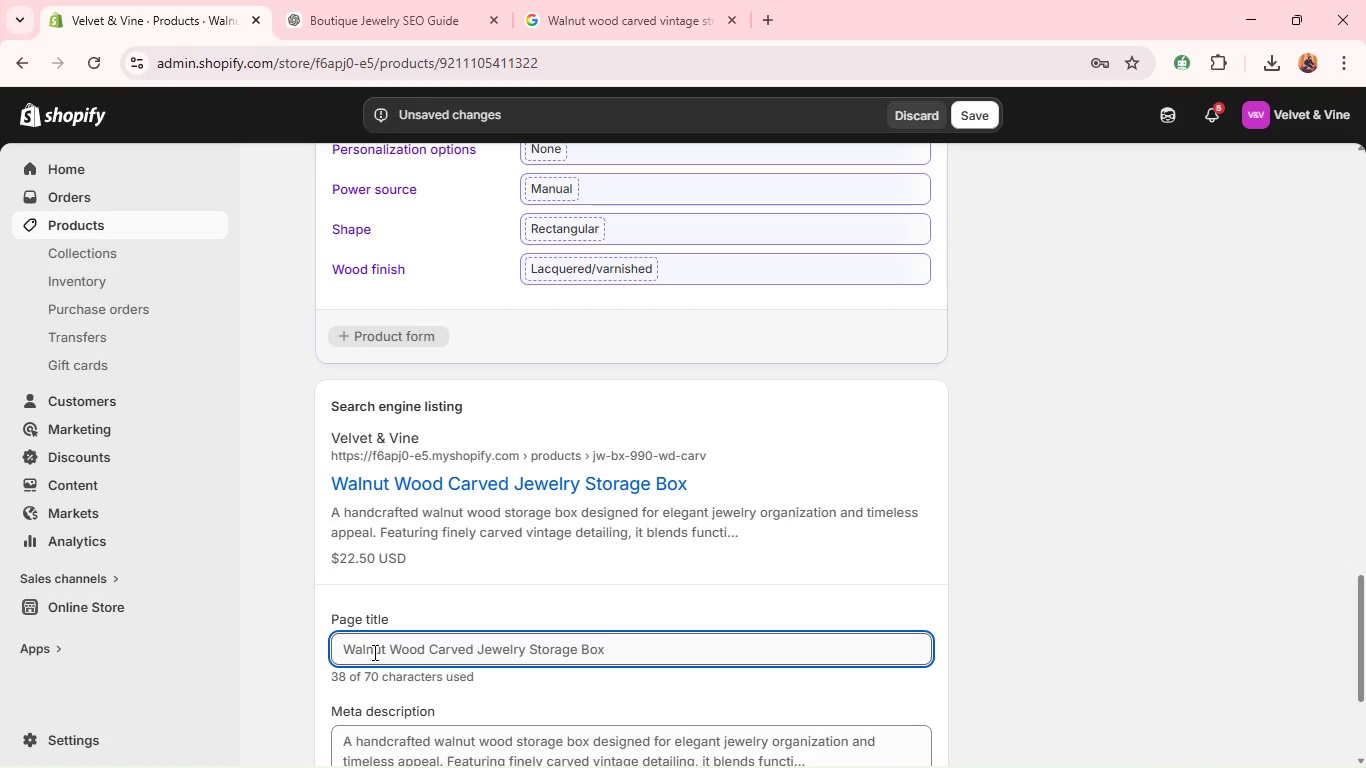 
triple_click([373, 652])
 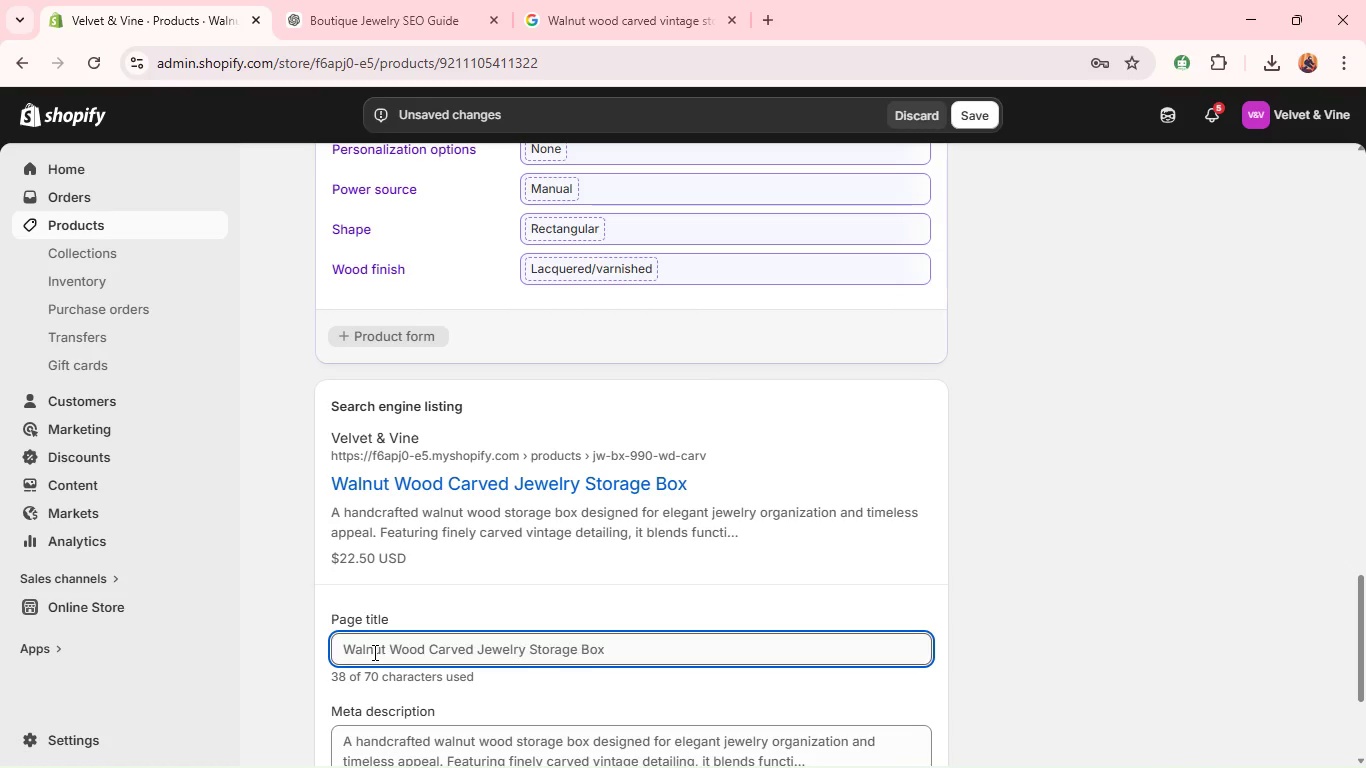 
triple_click([373, 652])
 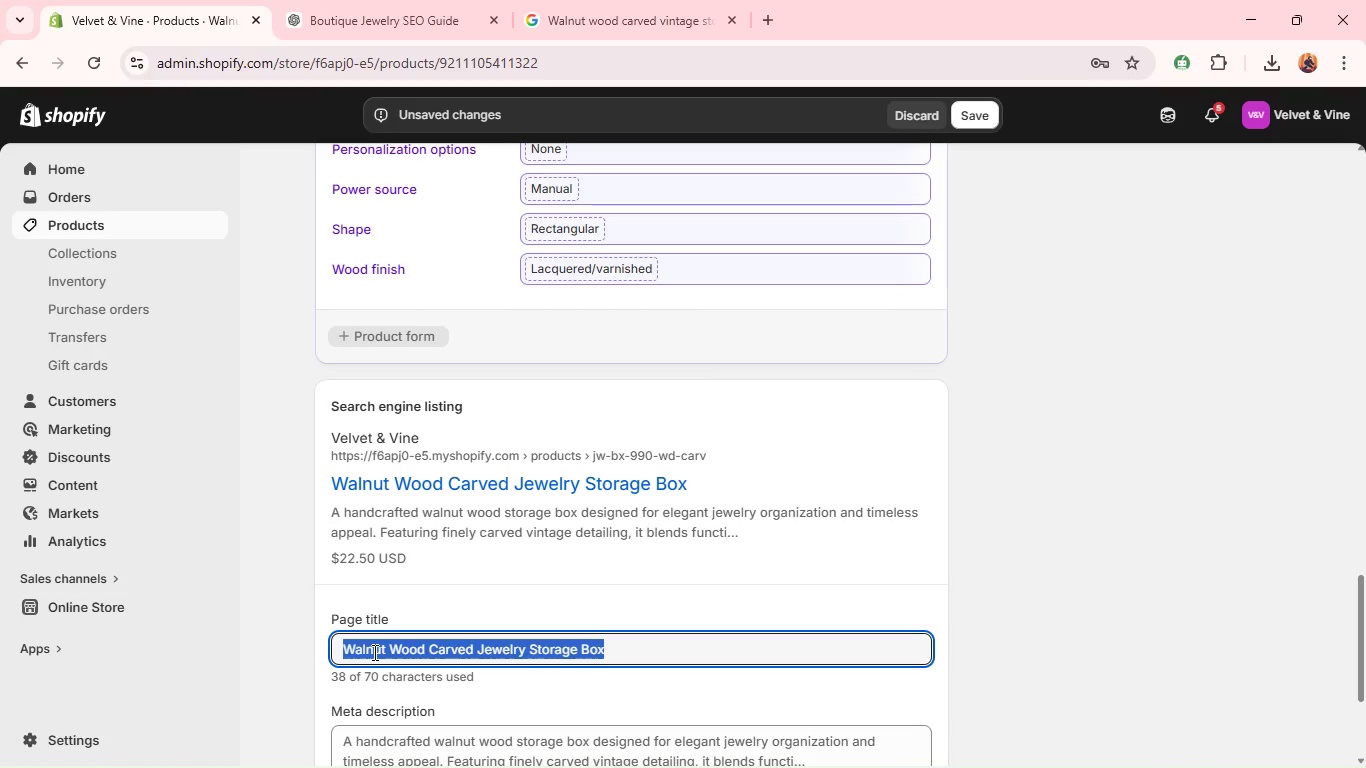 
type(vintage walnut Wood jewle)
key(Backspace)
key(Backspace)
type(elt)
key(Backspace)
type(ry BOX Storage \ Velvet 7 vine )
 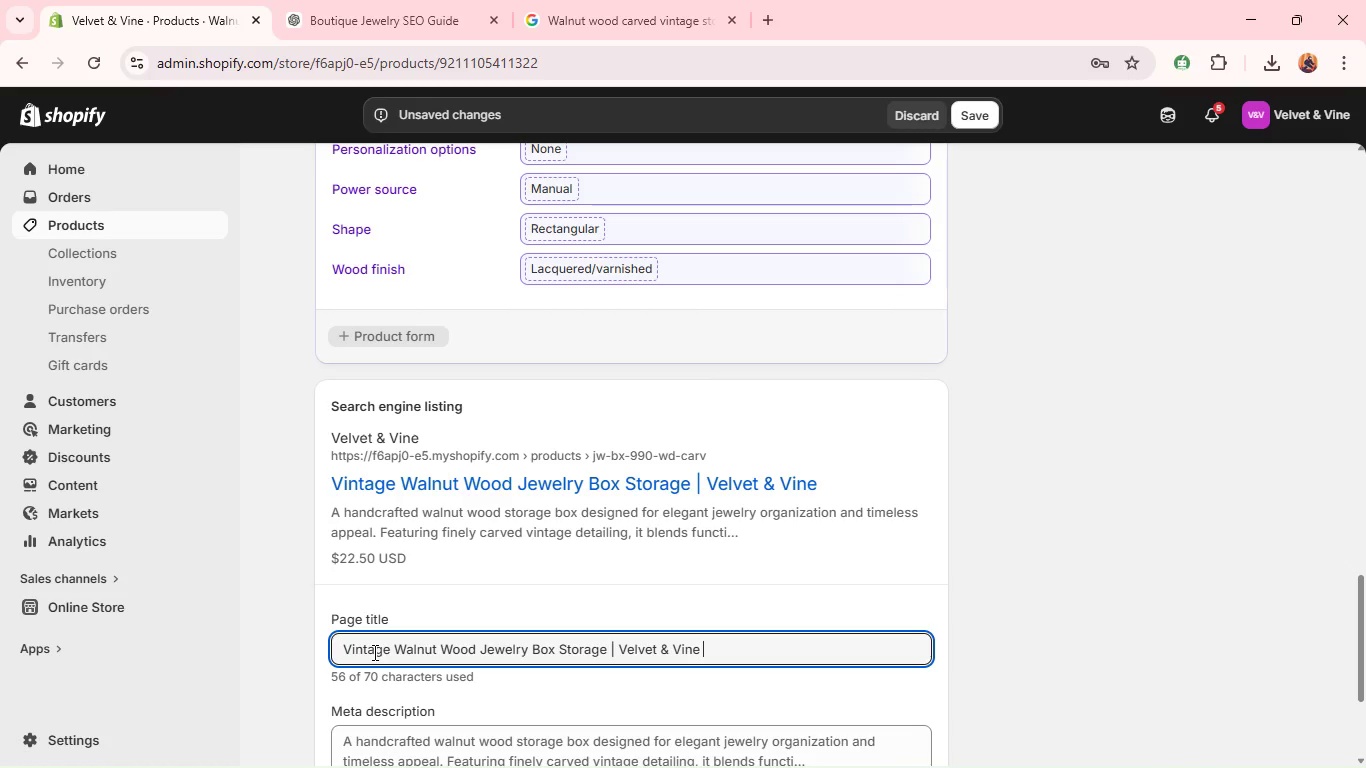 
wait(12.39)
 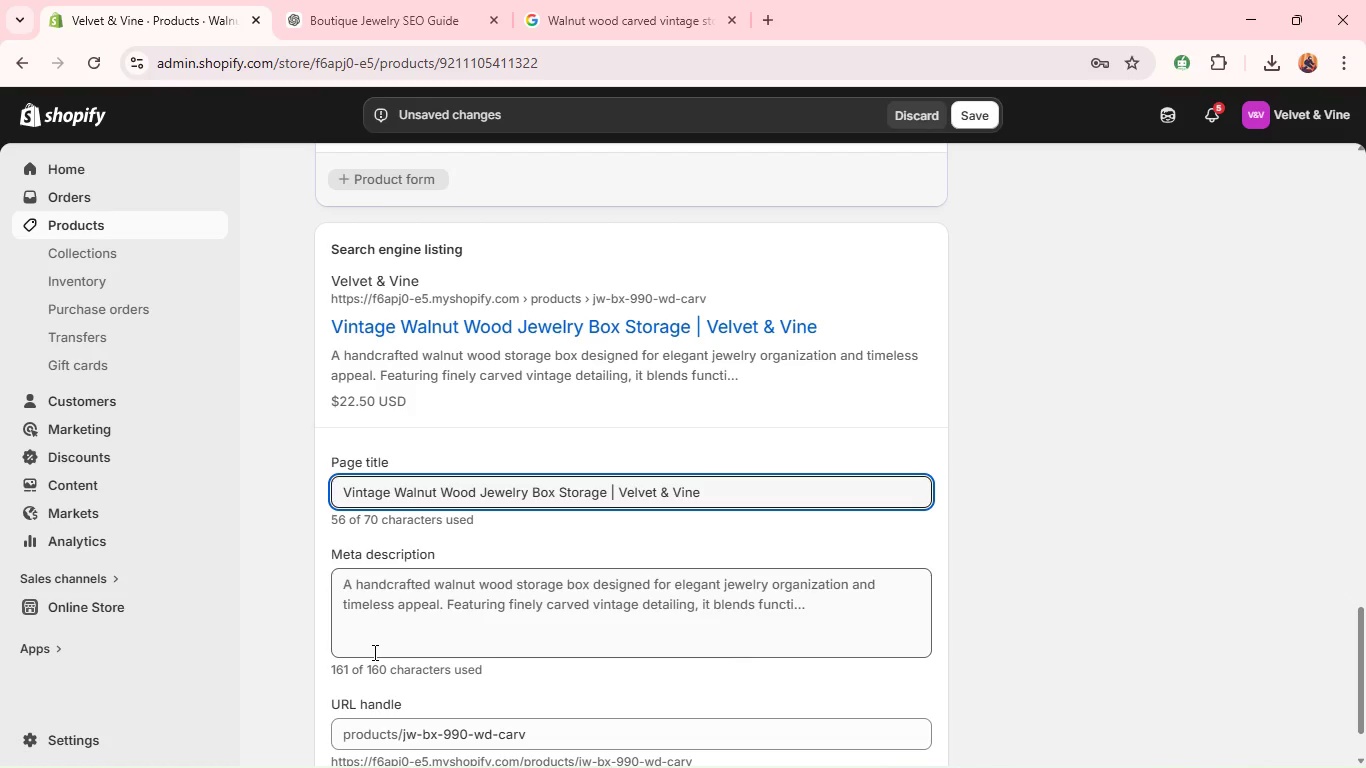 
double_click([373, 653])
 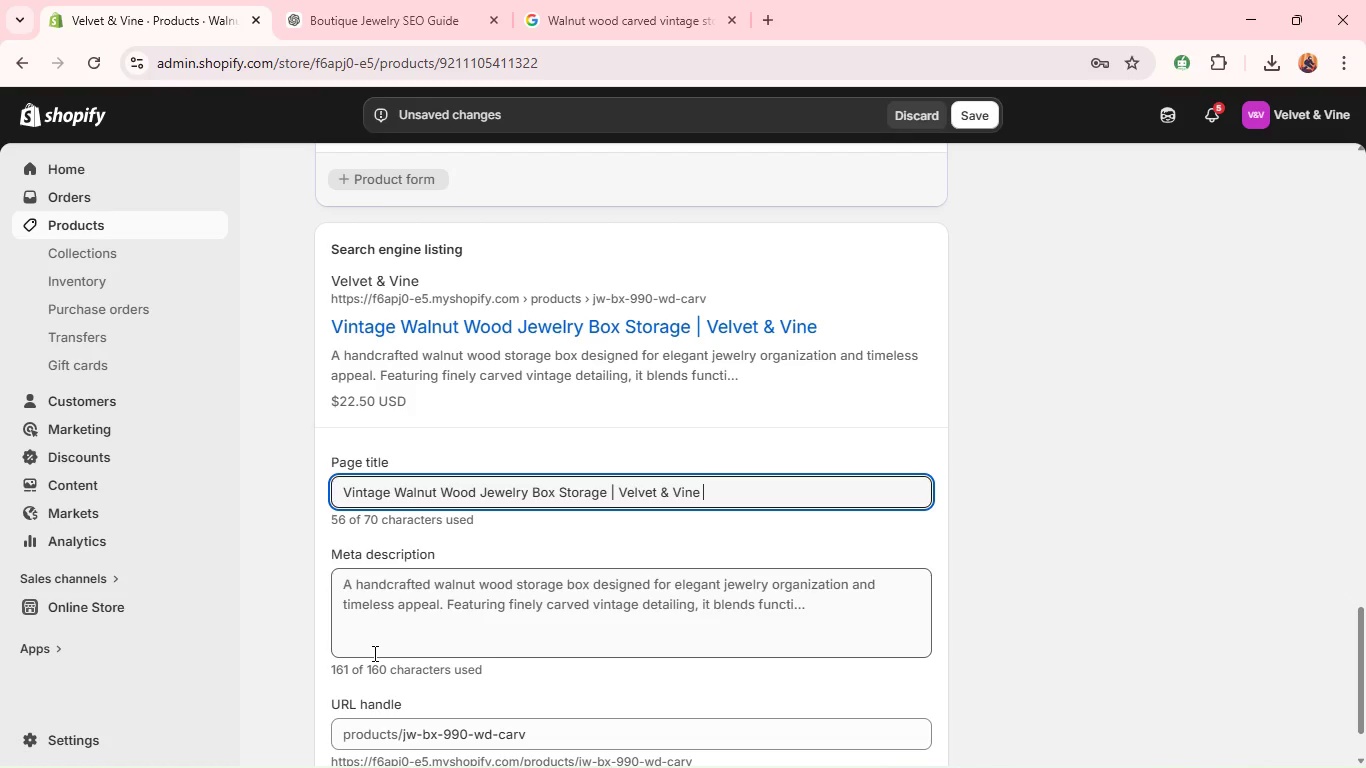 
triple_click([373, 653])
 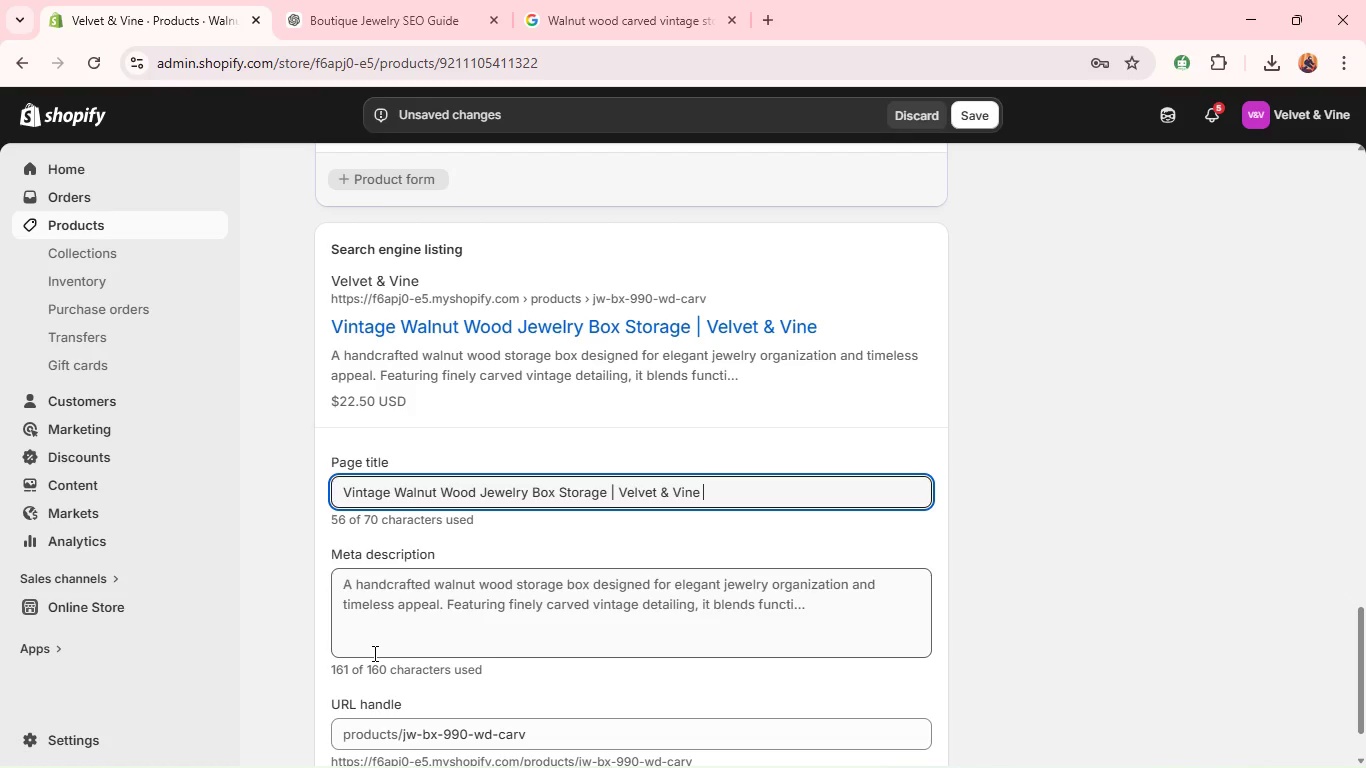 
triple_click([373, 653])
 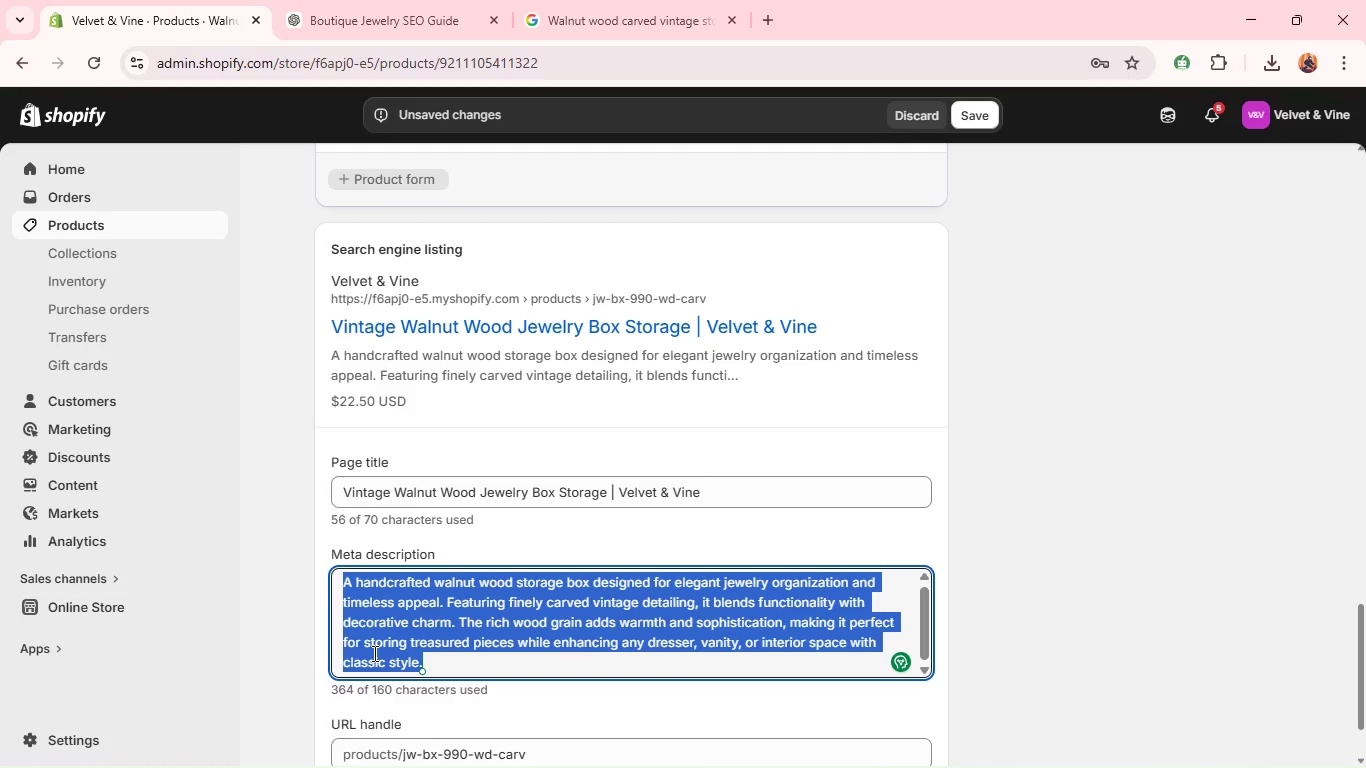 
type(Handcarfted walnut wood )
 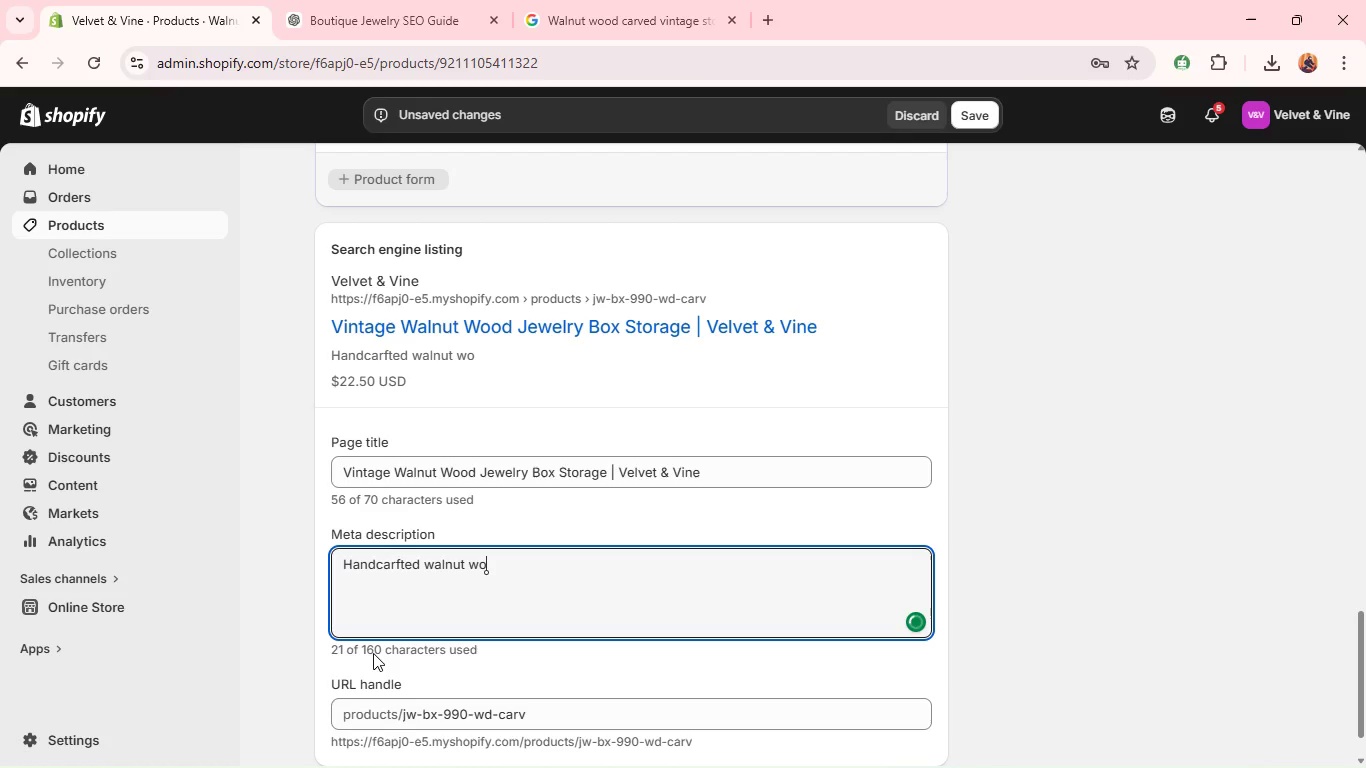 
hold_key(key=ShiftLeft, duration=0.72)
 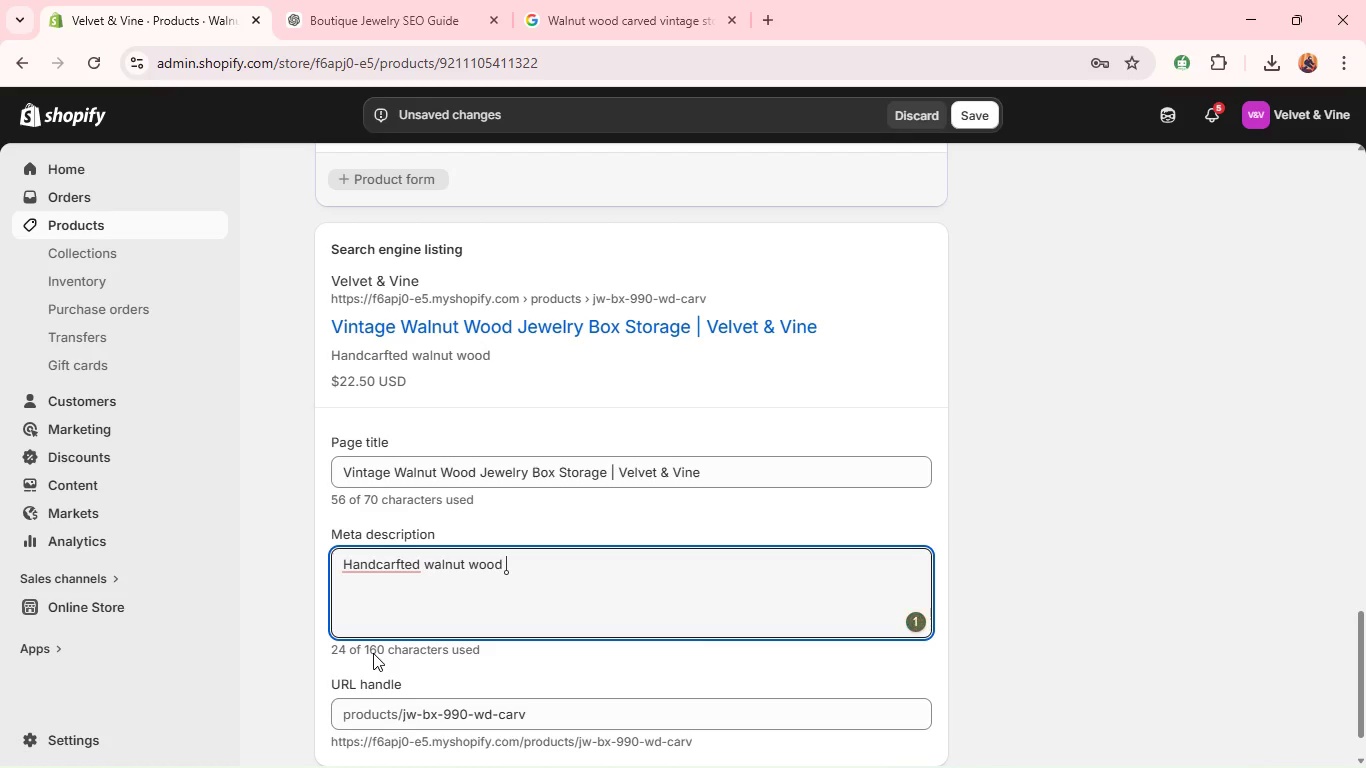 
type(jewle)
key(Backspace)
key(Backspace)
type(elry storage box with )
 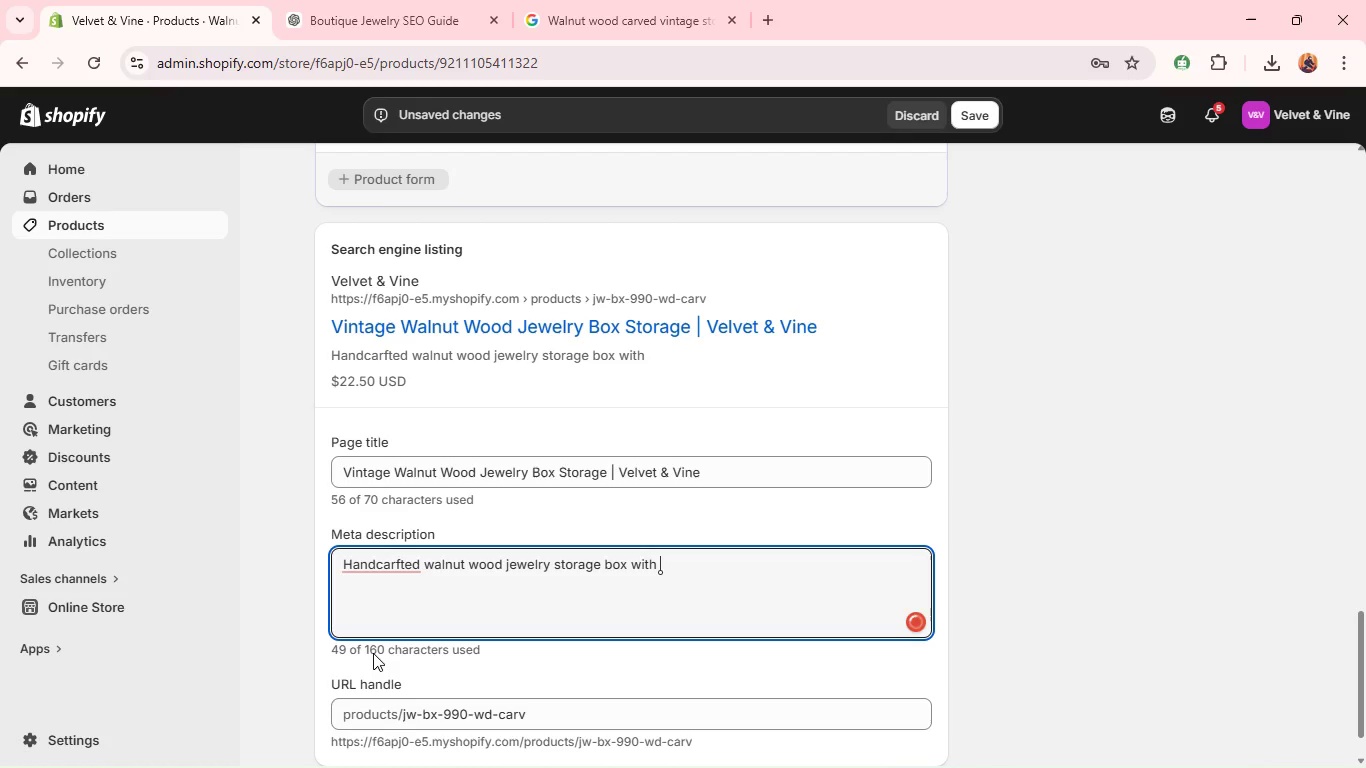 
type(vintage cr)
key(Backspace)
type(arving details.)
 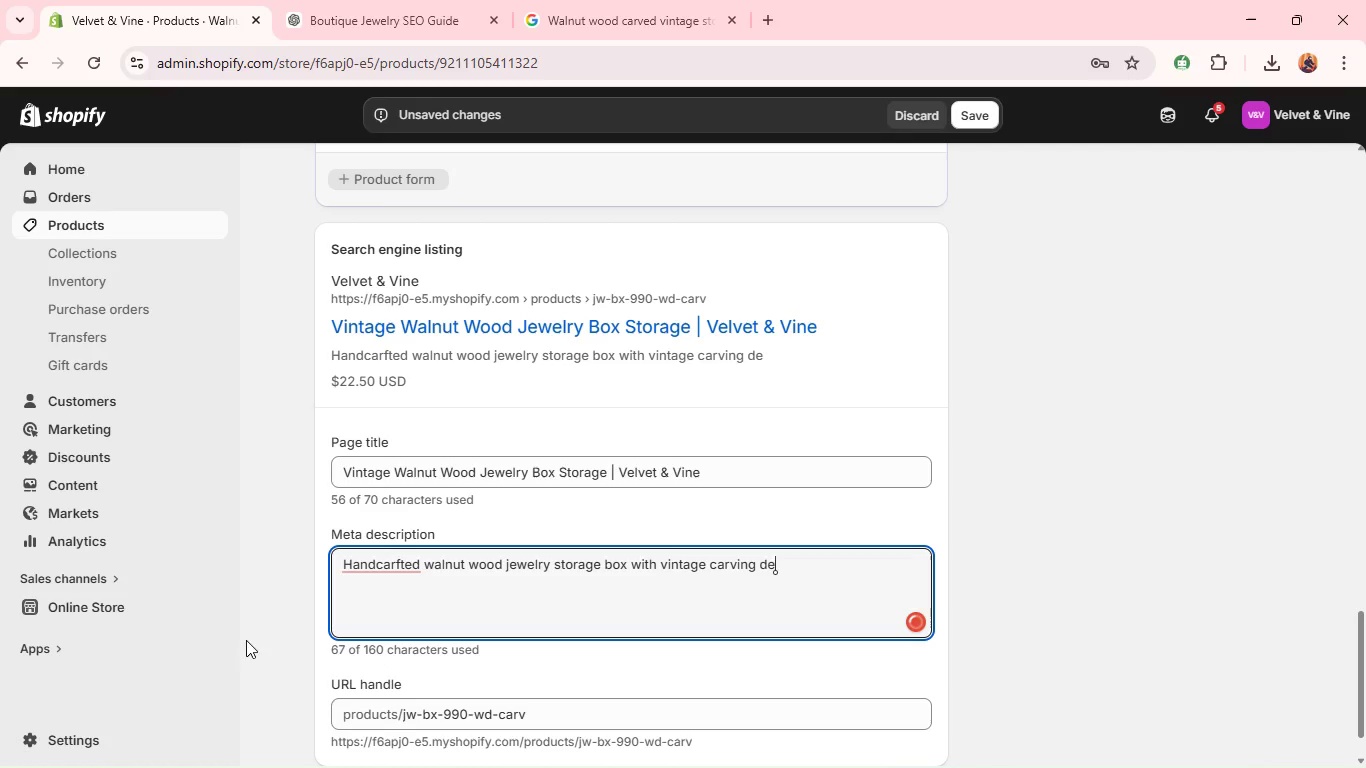 
mouse_move([11, 651])
 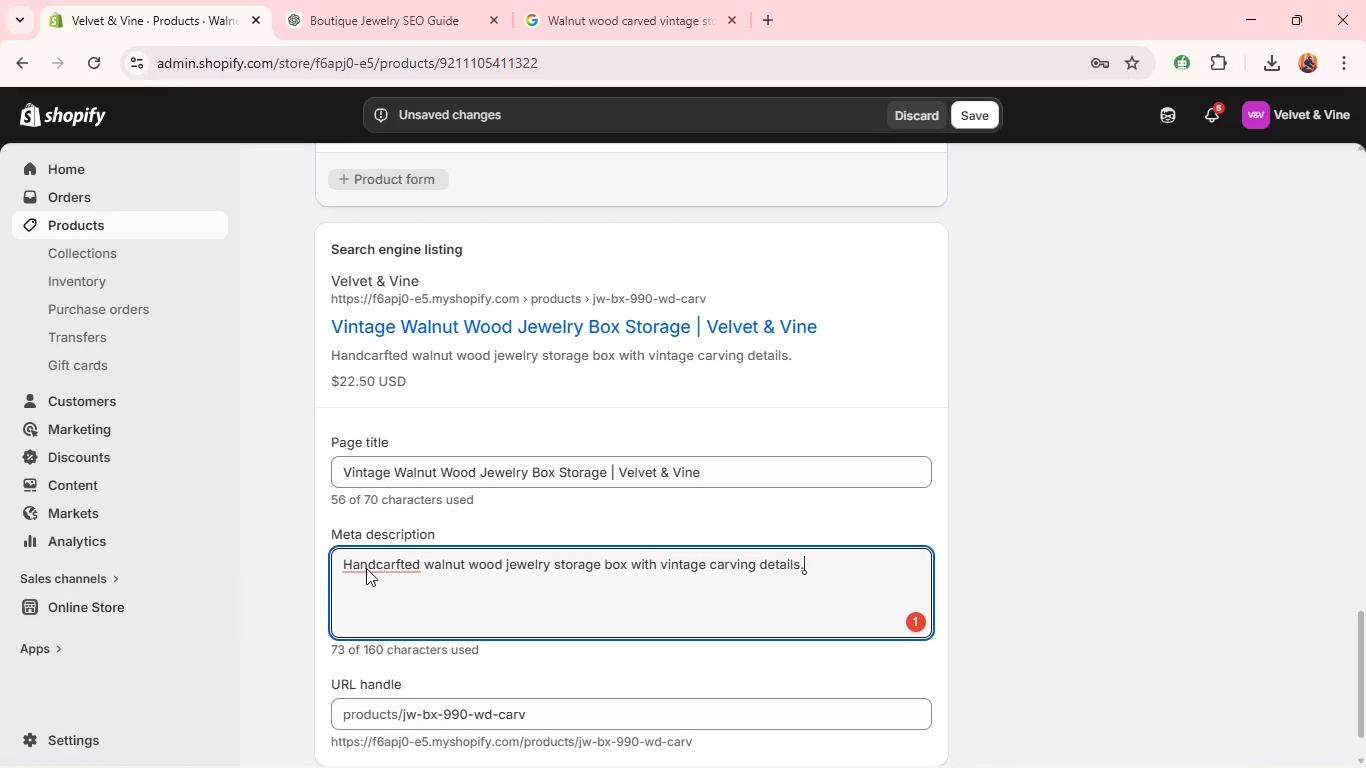 
left_click([390, 574])
 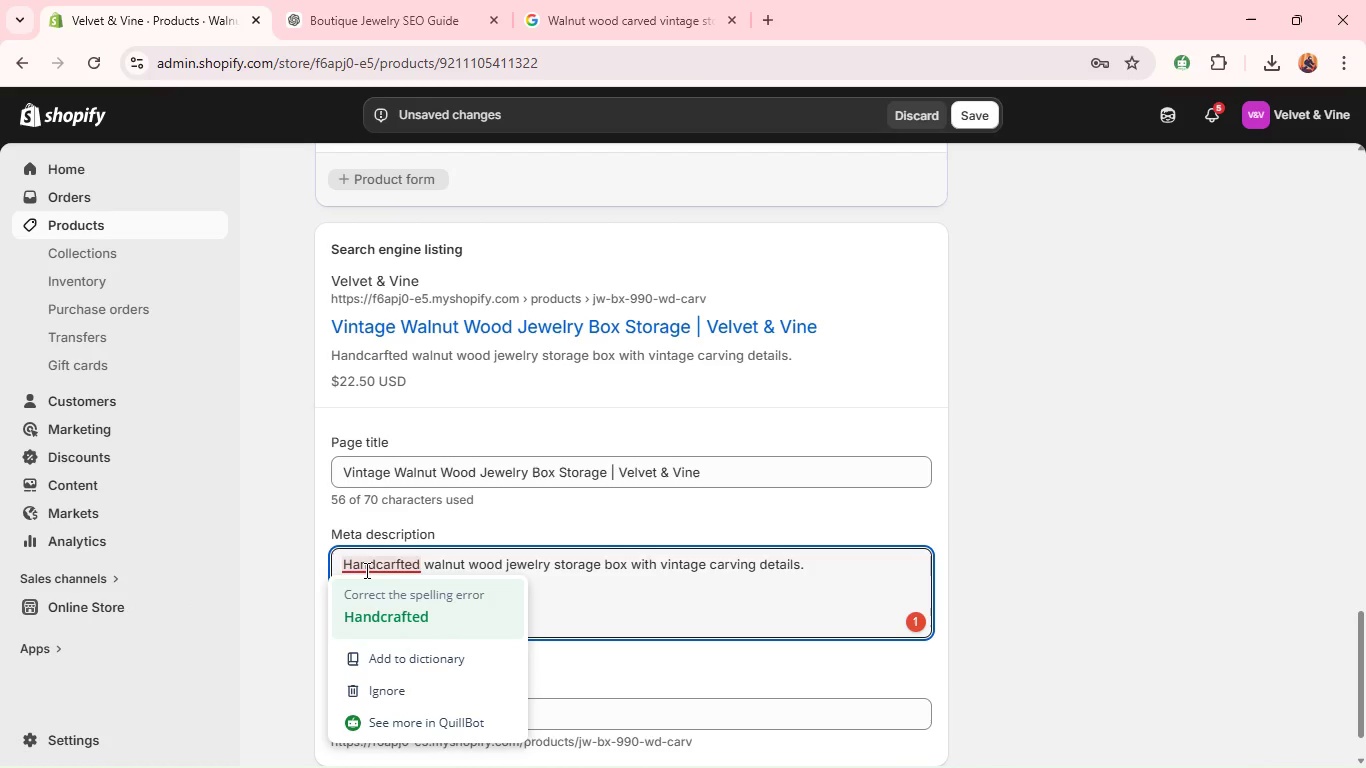 
left_click([366, 609])
 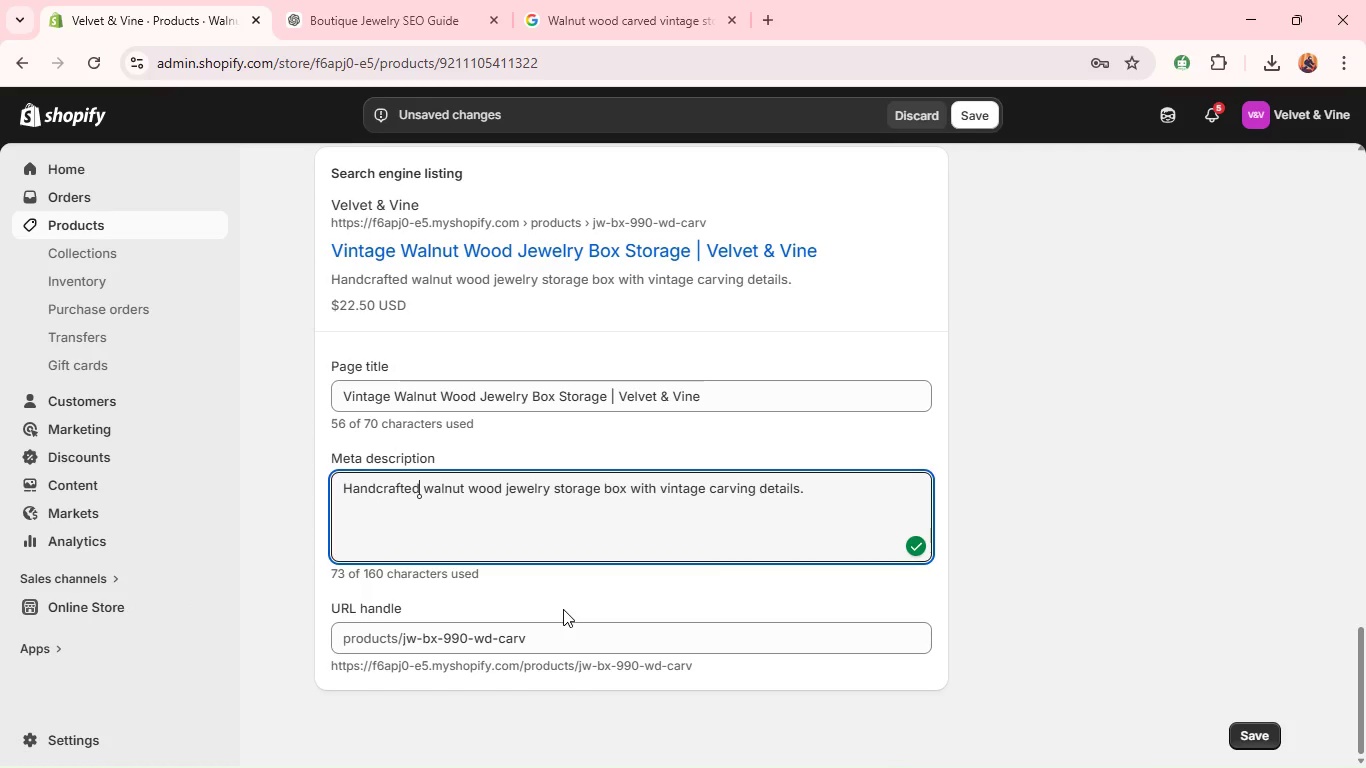 
double_click([538, 645])
 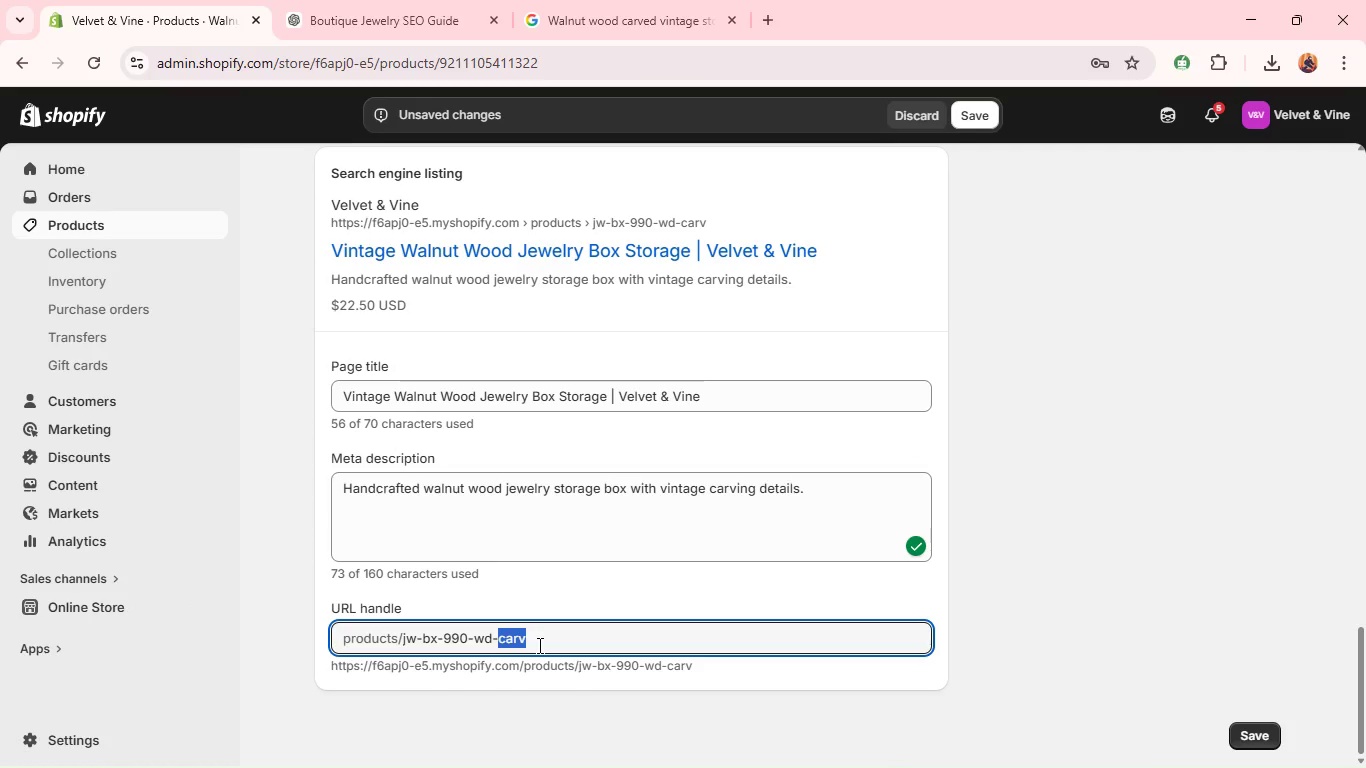 
double_click([538, 645])
 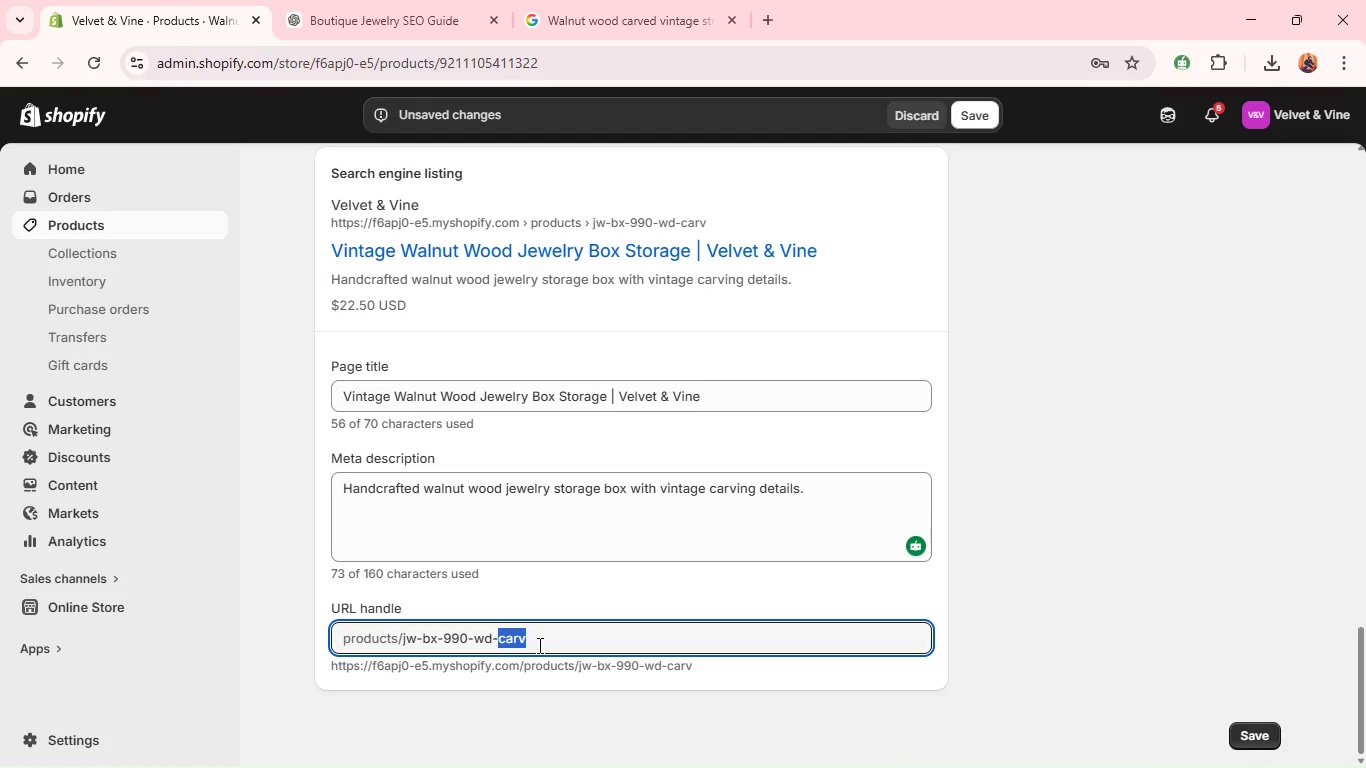 
triple_click([538, 645])
 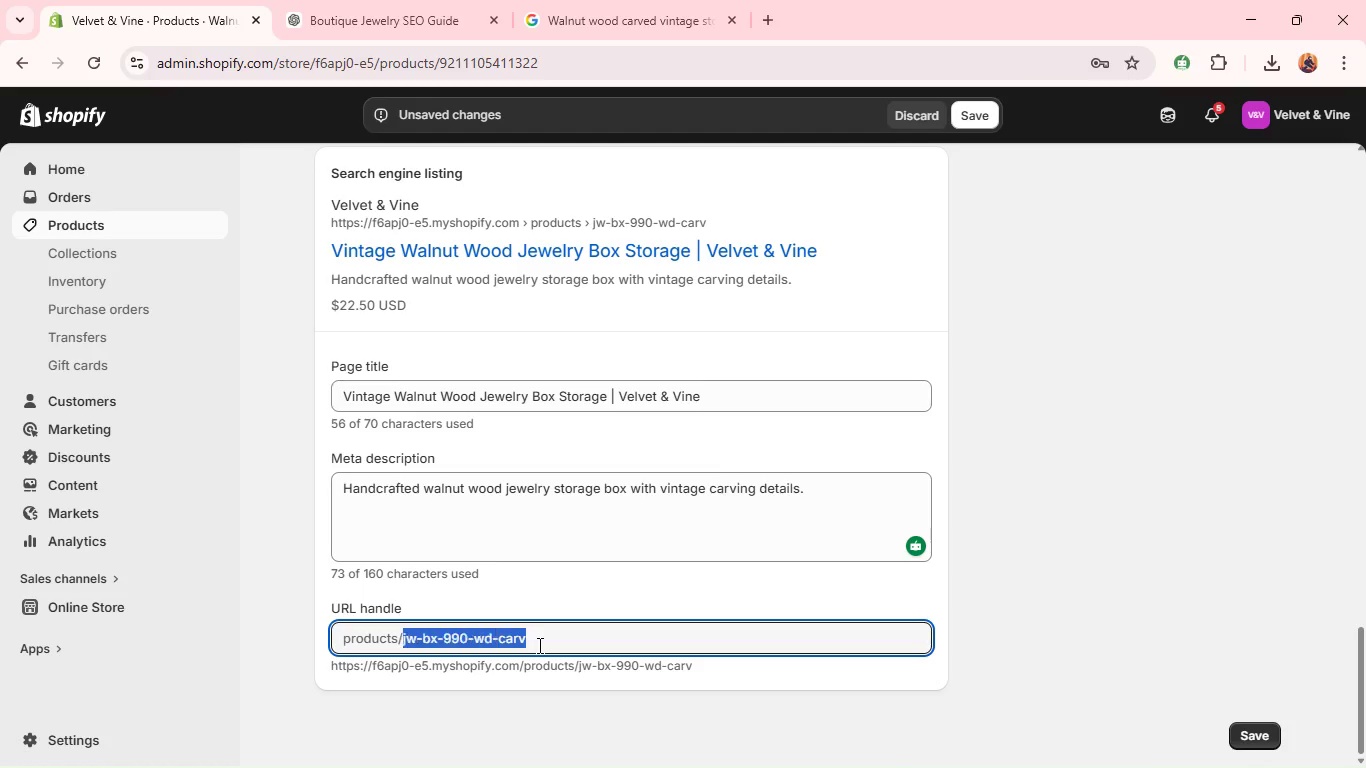 
triple_click([538, 645])
 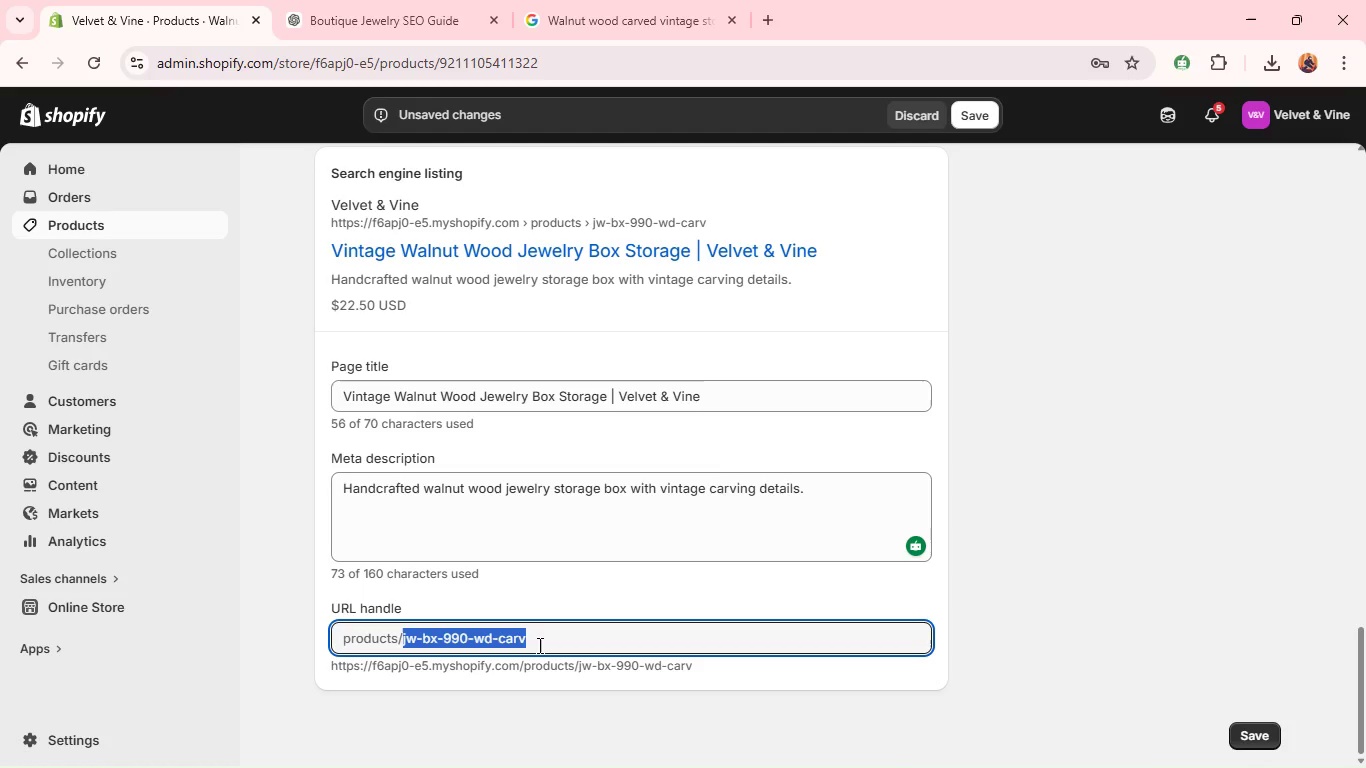 
key(Backspace)
 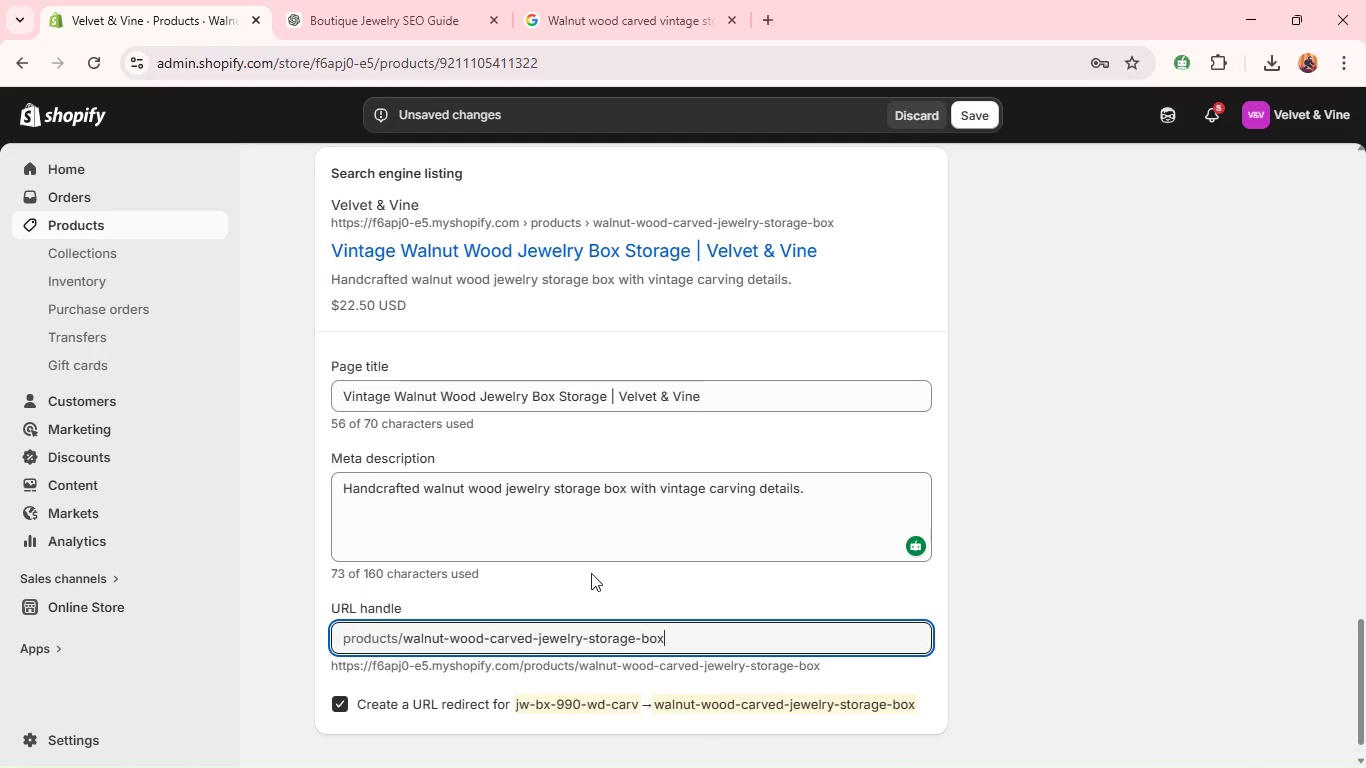 
left_click([619, 533])
 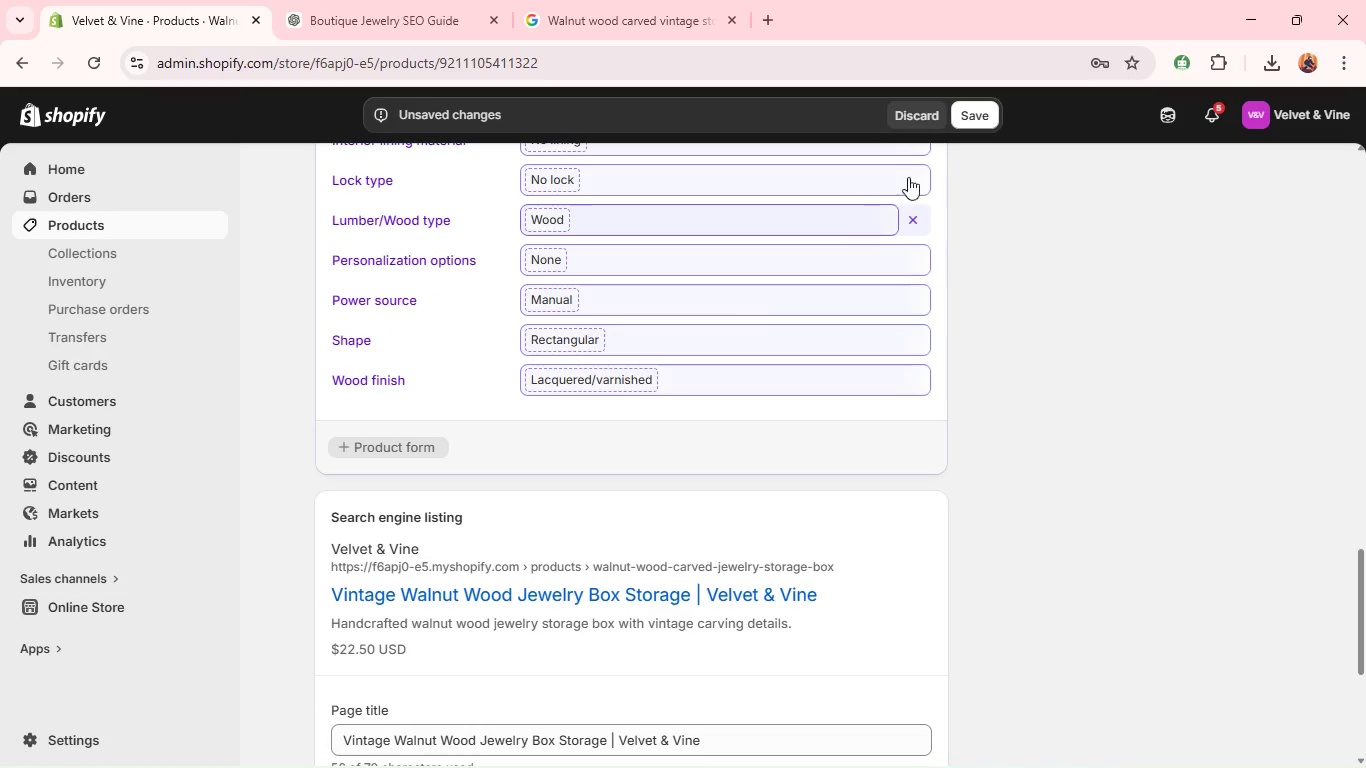 
wait(5.16)
 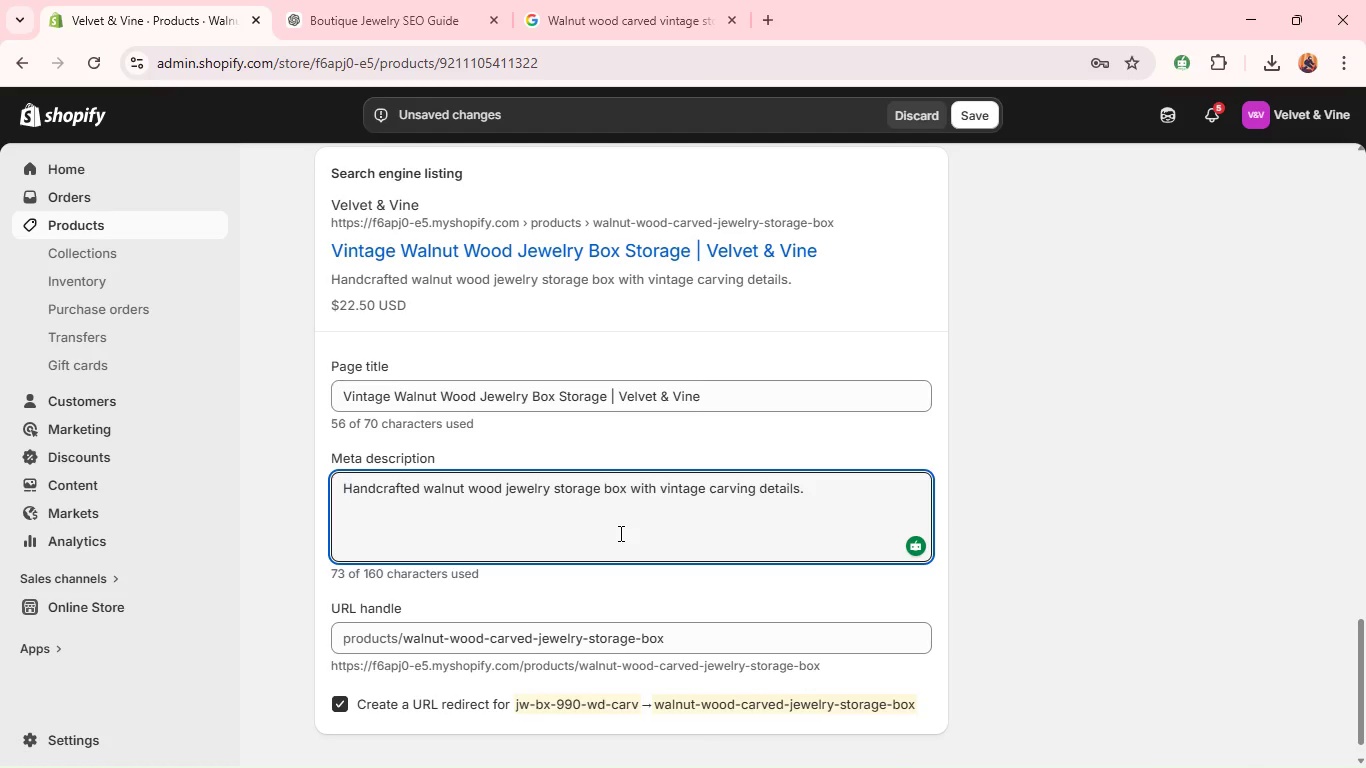 
left_click([971, 117])
 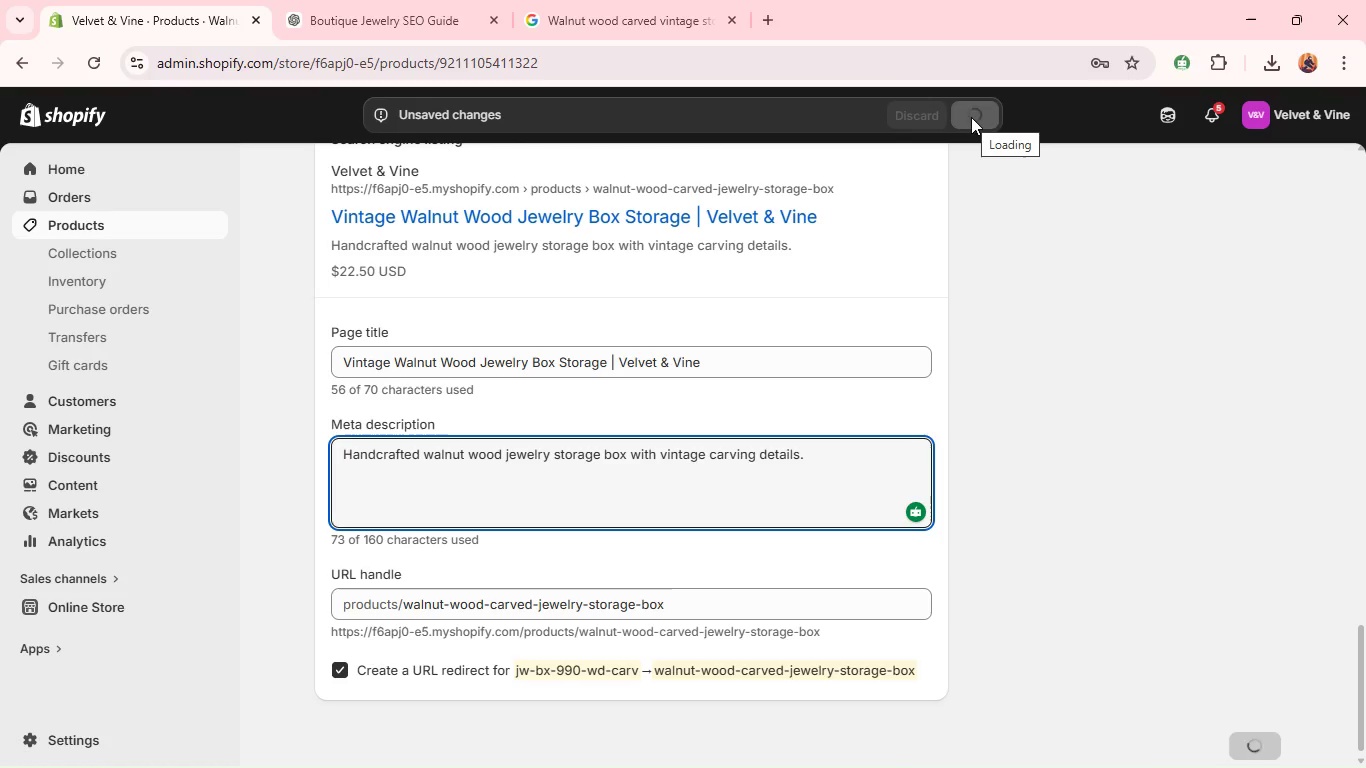 
mouse_move([871, 280])
 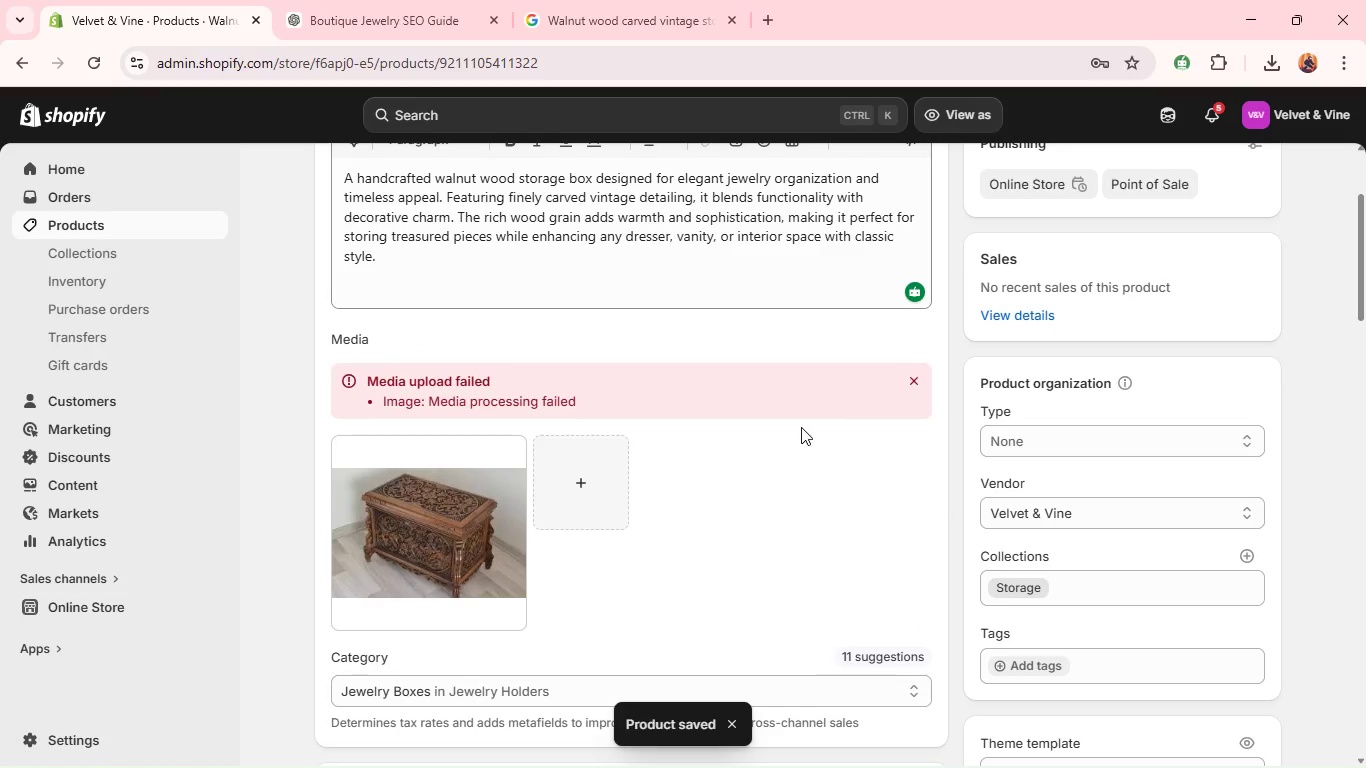 
wait(5.56)
 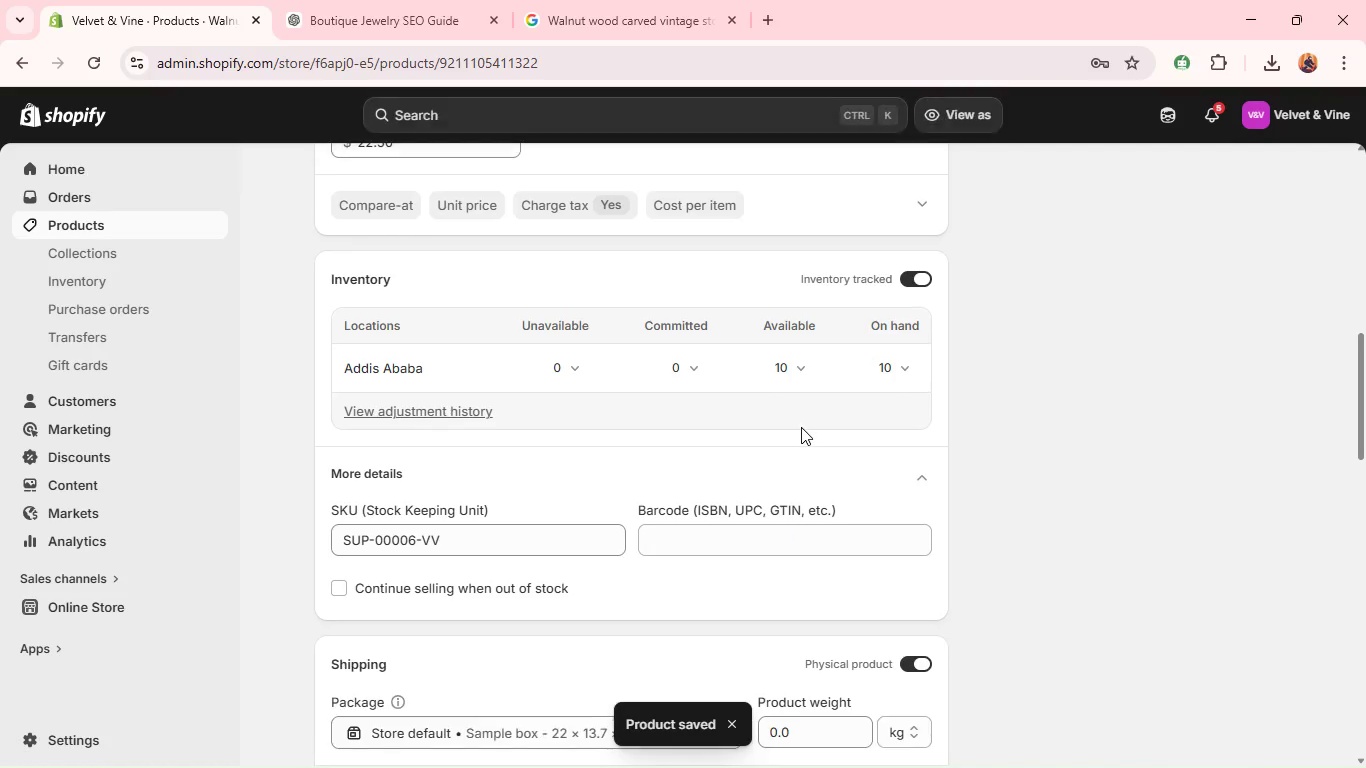 
left_click([920, 374])
 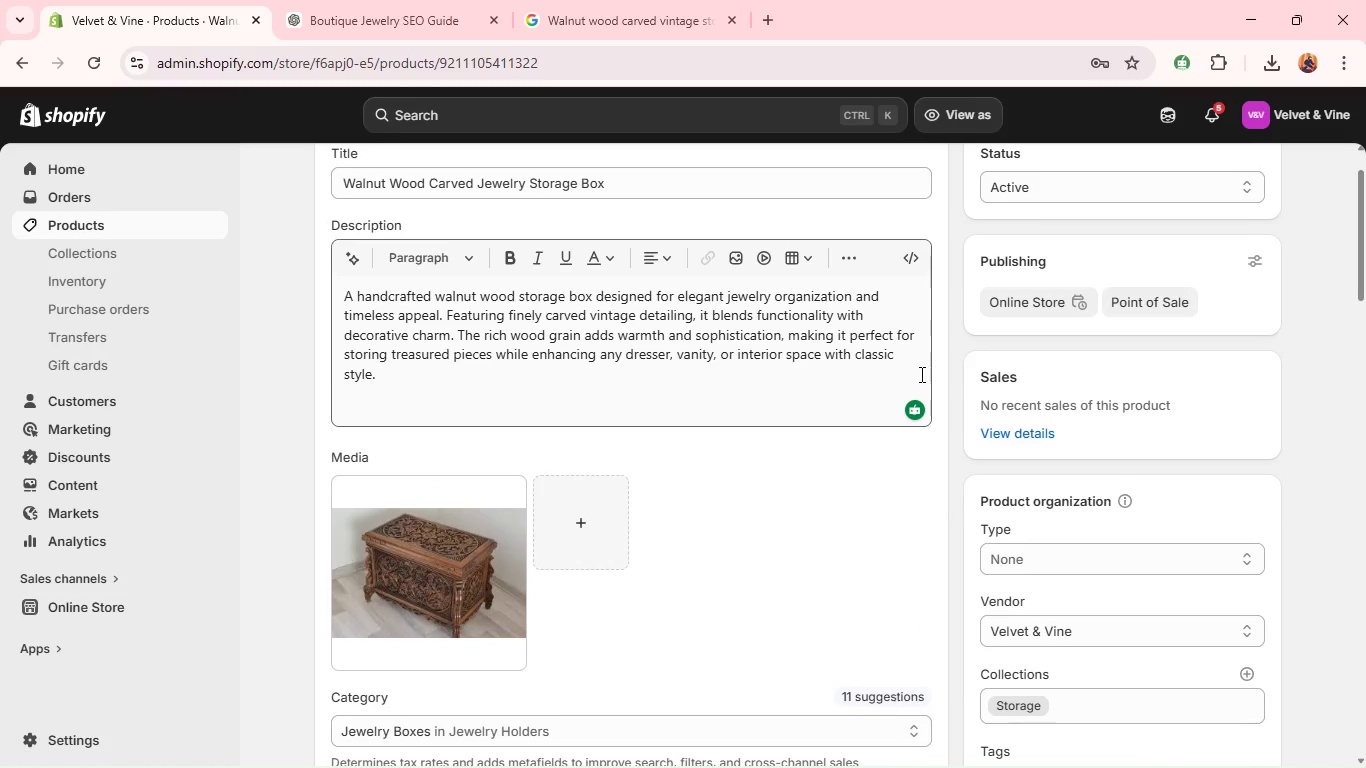 
wait(9.56)
 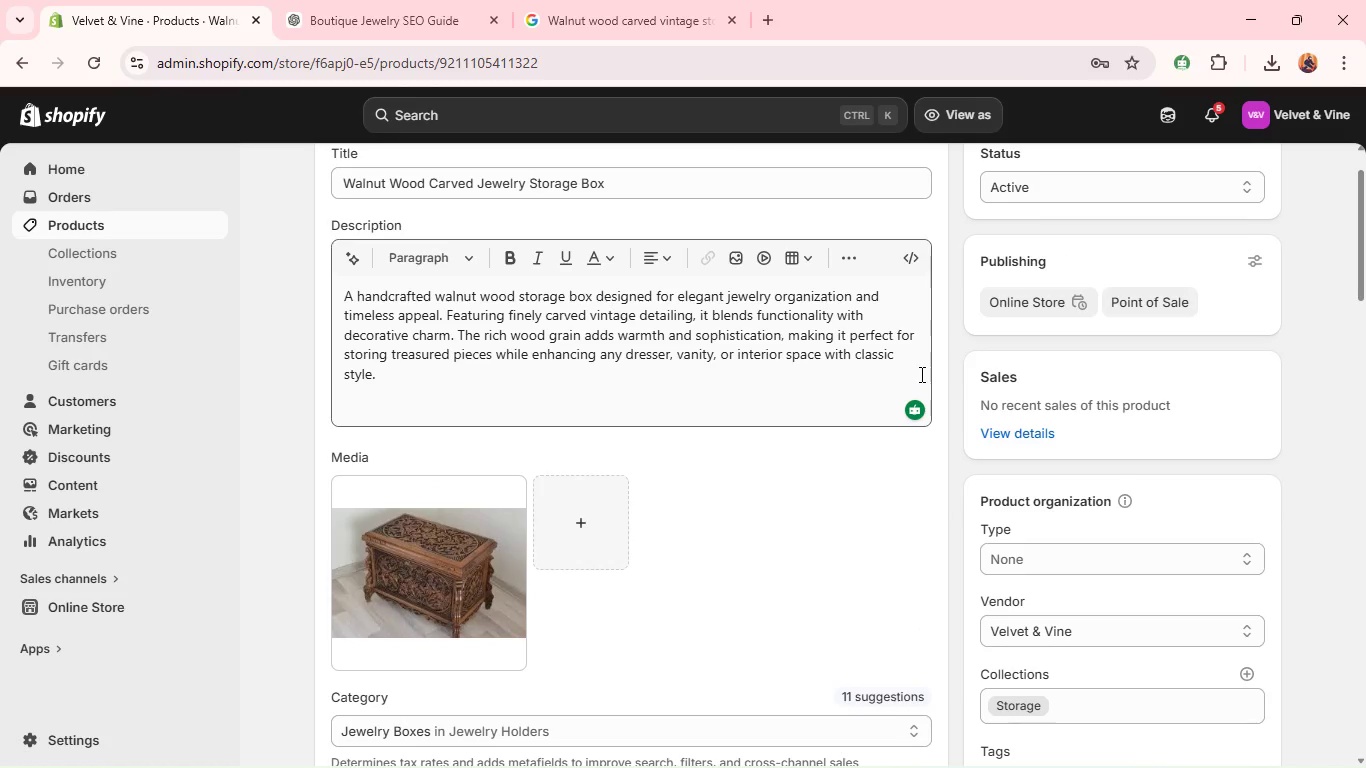 
left_click([149, 220])
 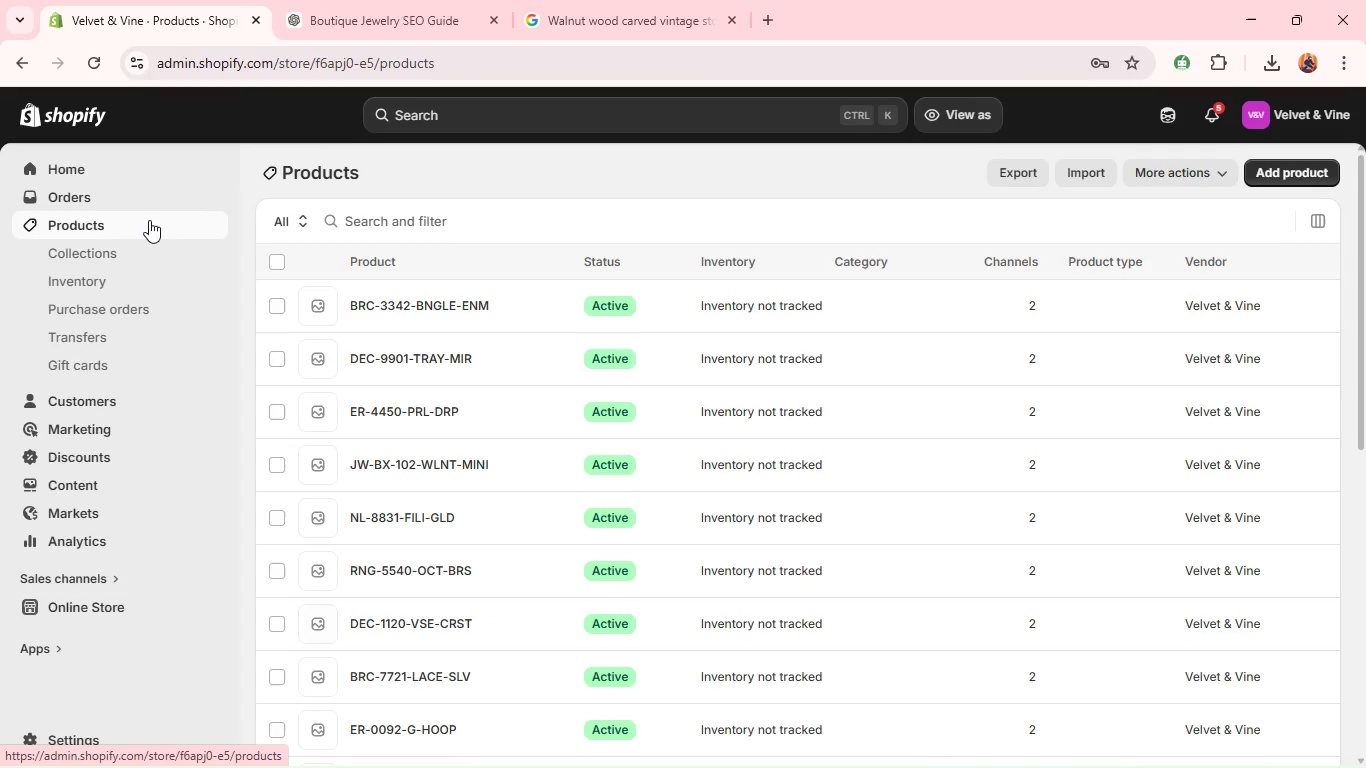 
wait(8.55)
 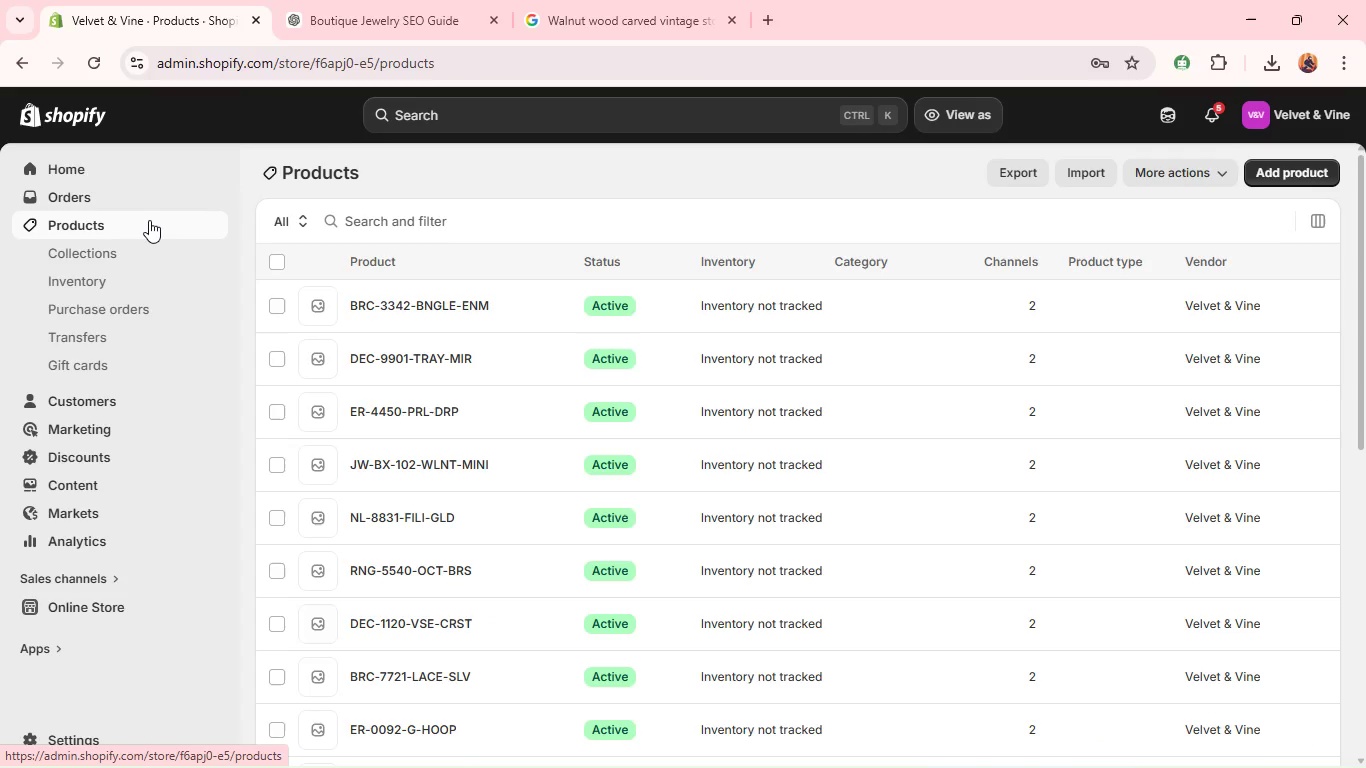 
left_click([419, 653])
 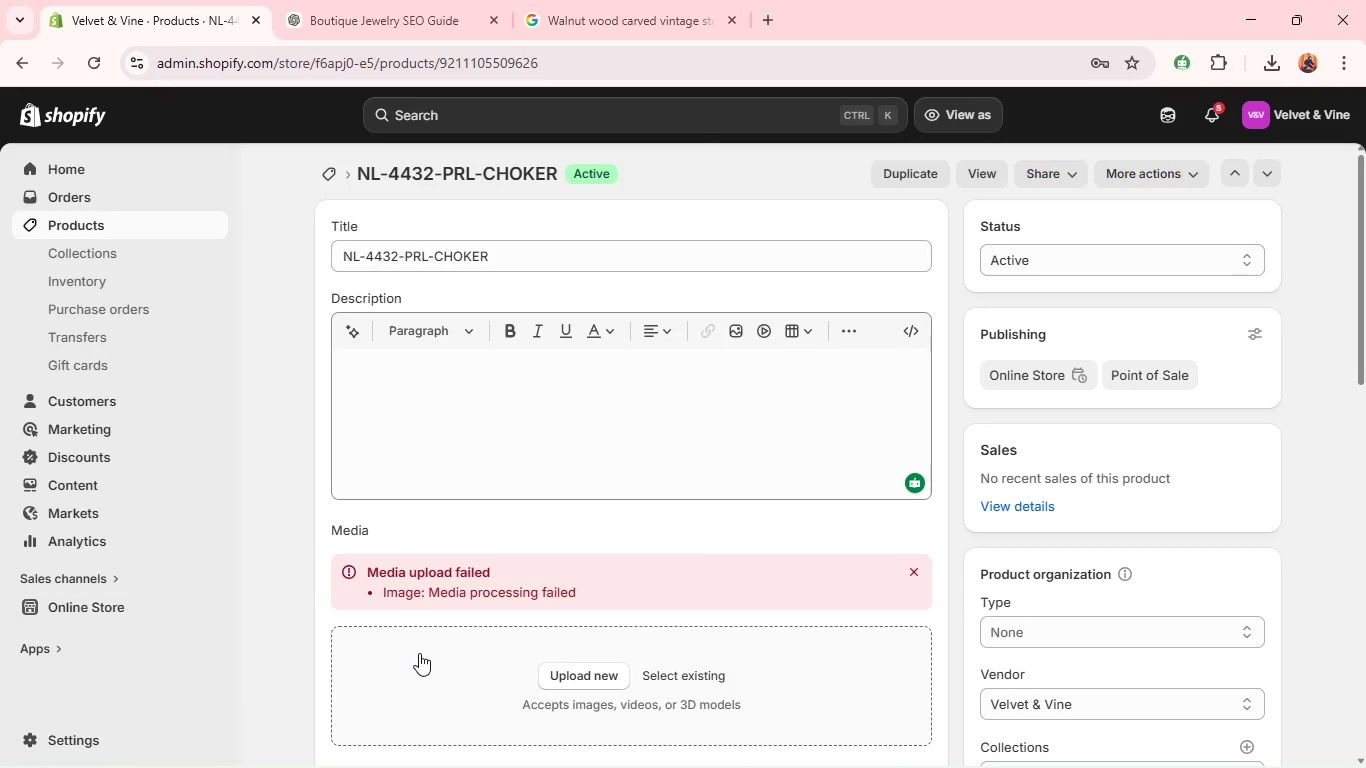 
wait(15.3)
 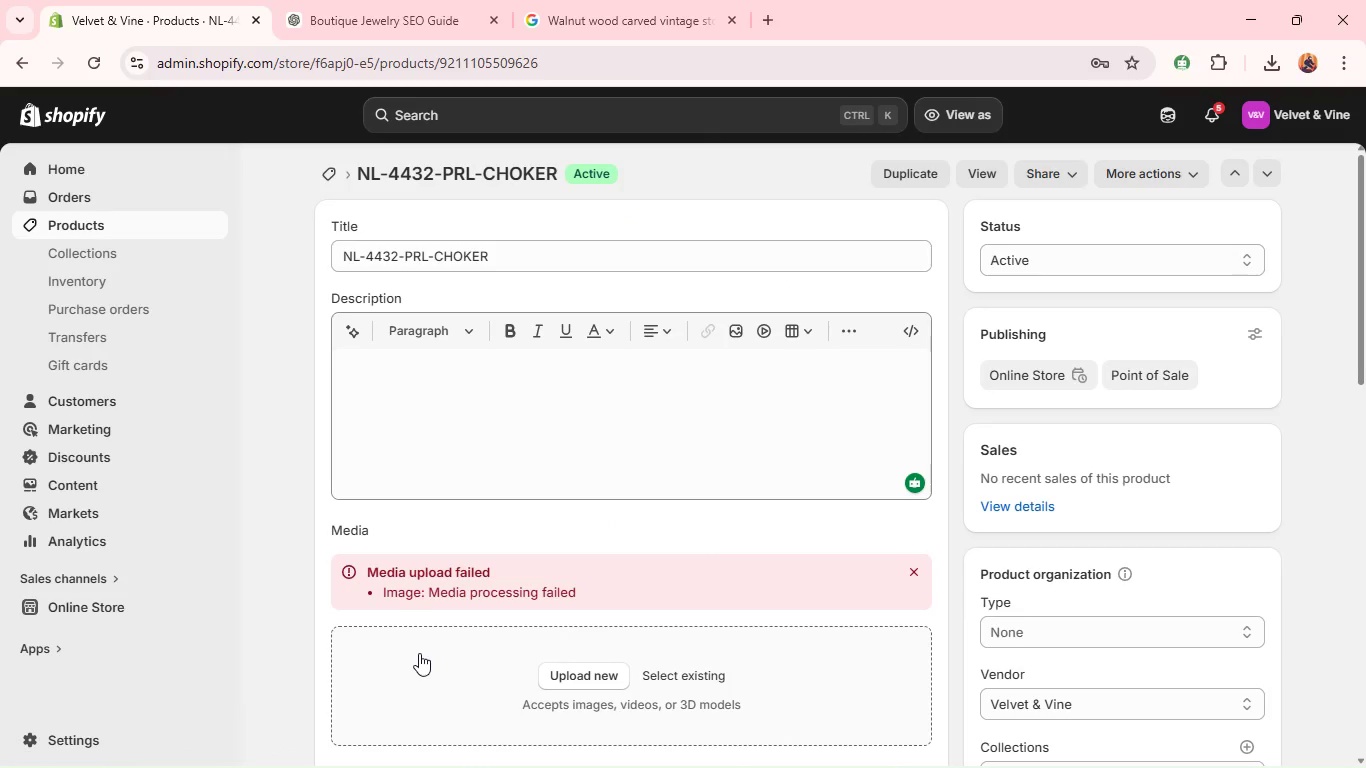 
double_click([579, 219])
 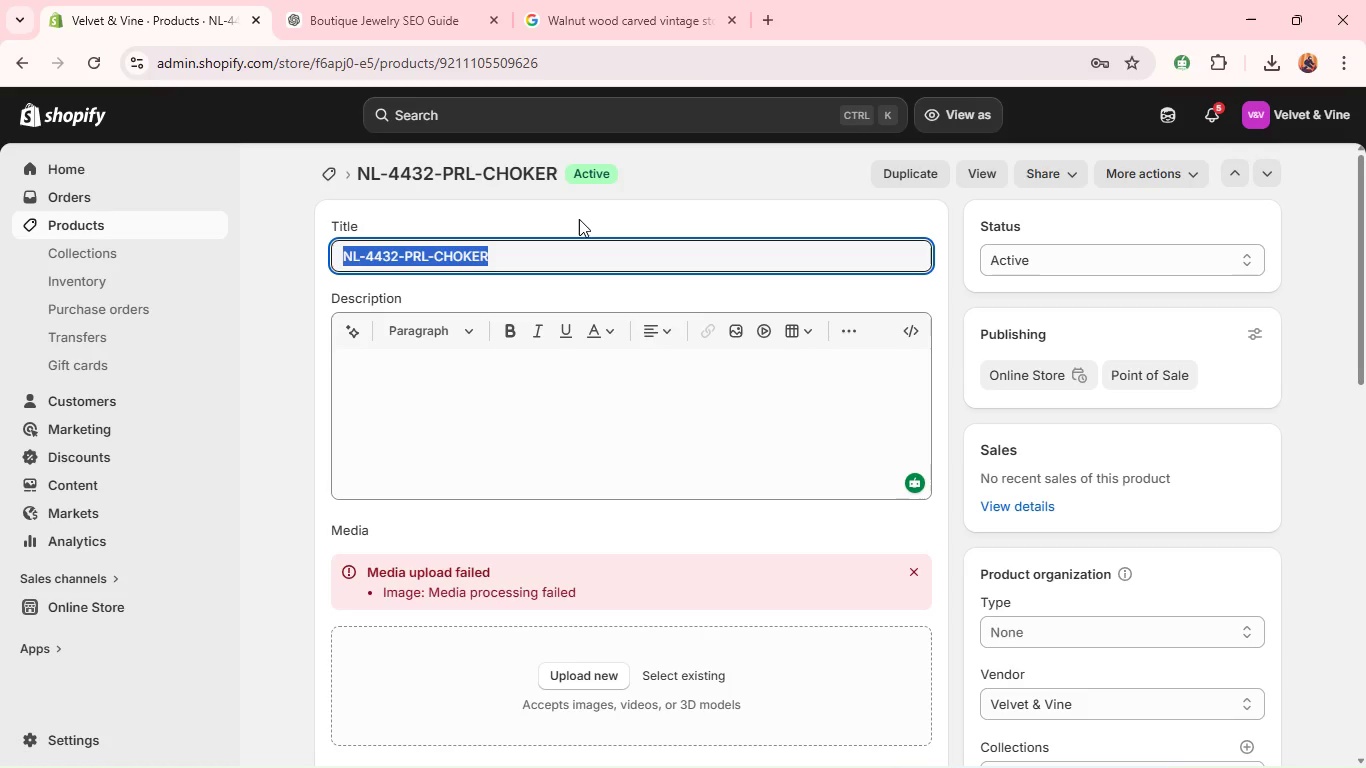 
key(Backspace)
type(fAux Pearl vintage choker Necklace )
 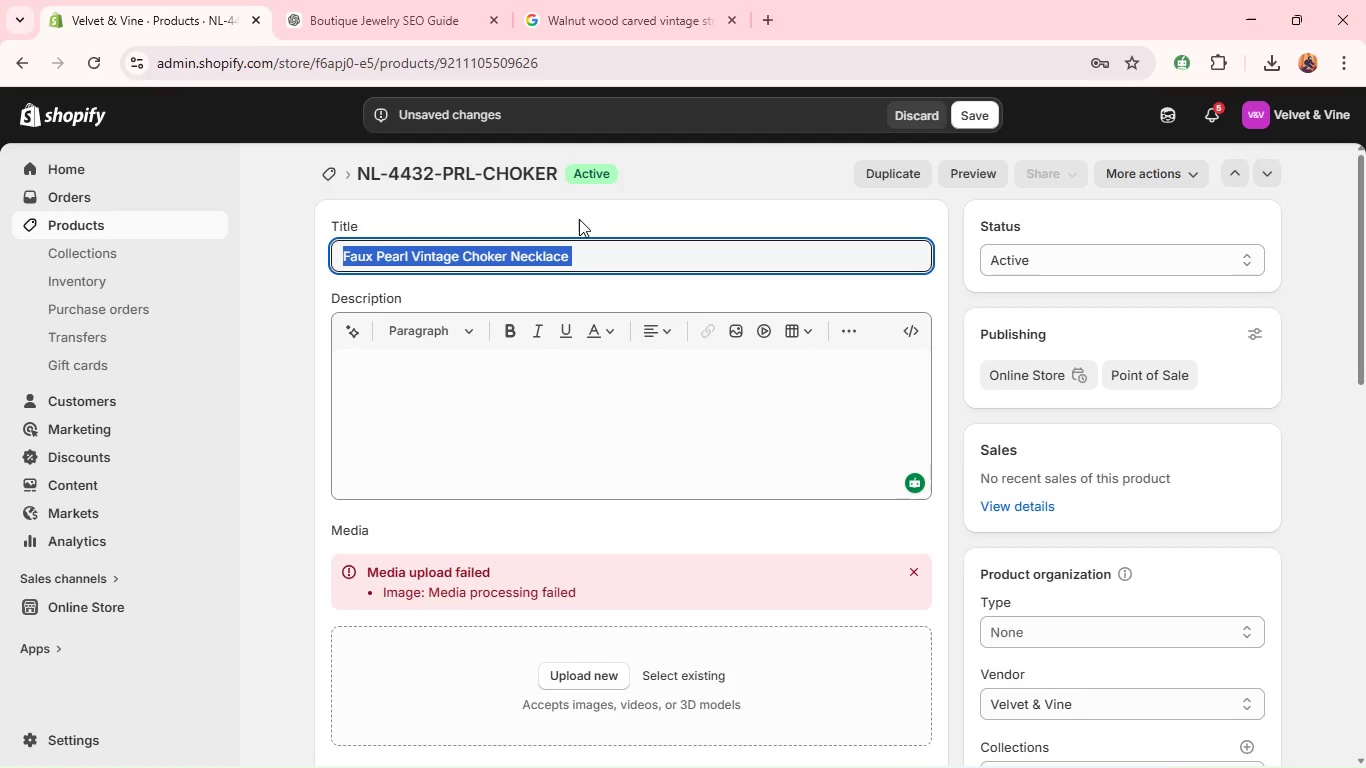 
key(Control+A)
 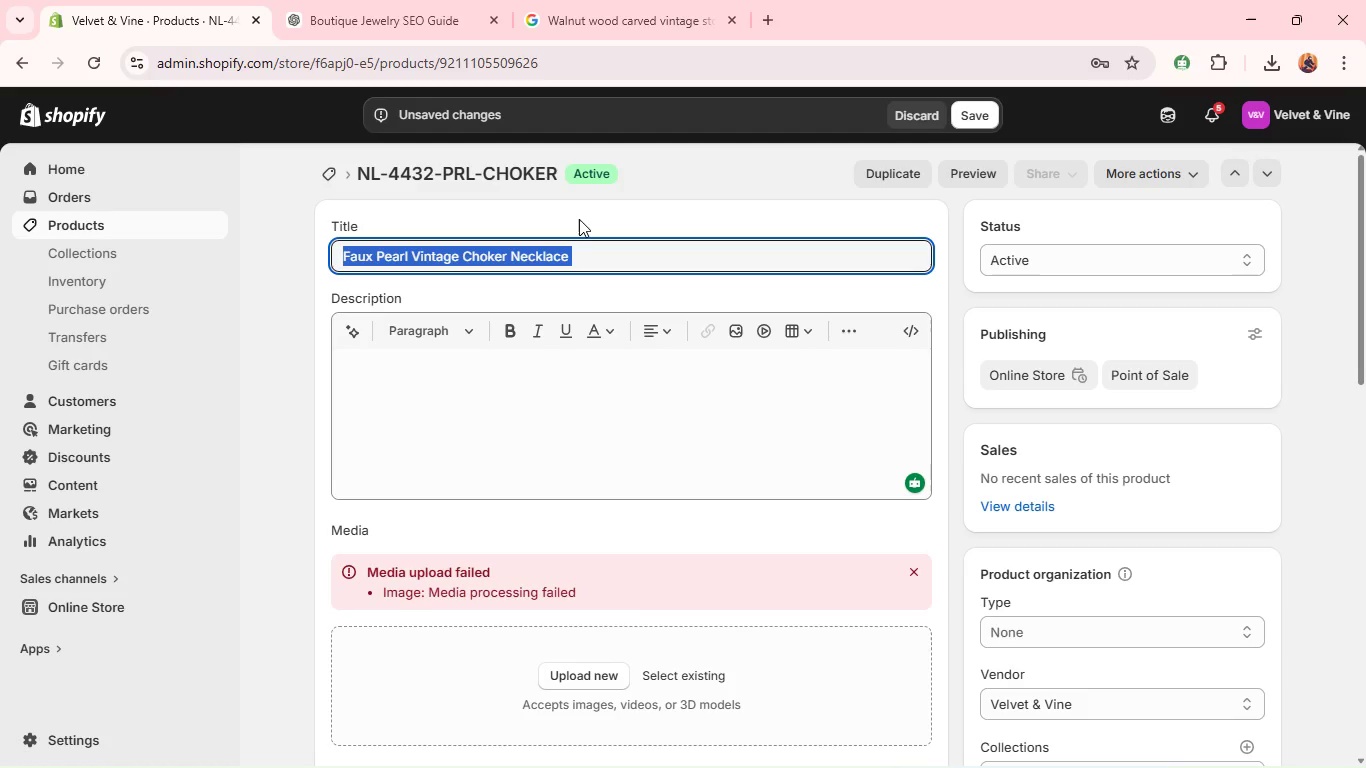 
key(Control+C)
 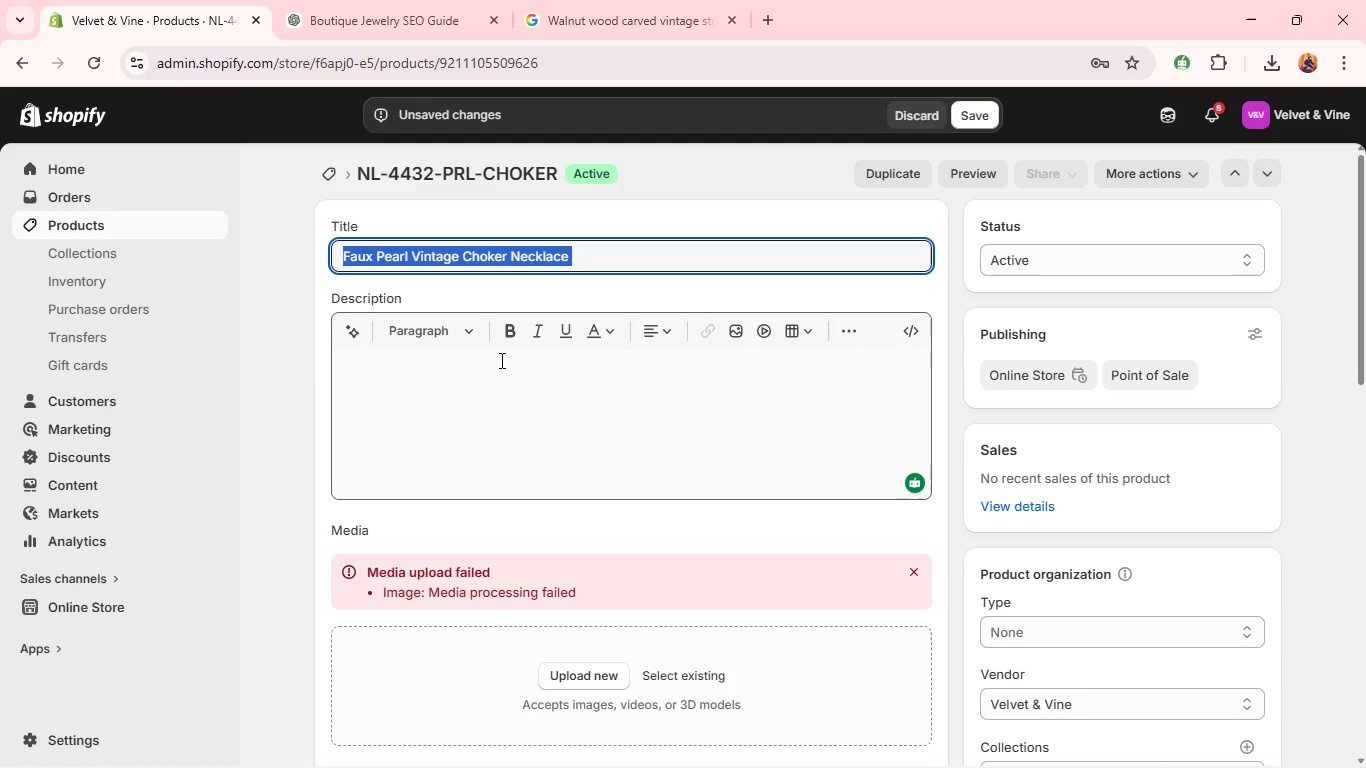 
left_click([500, 362])
 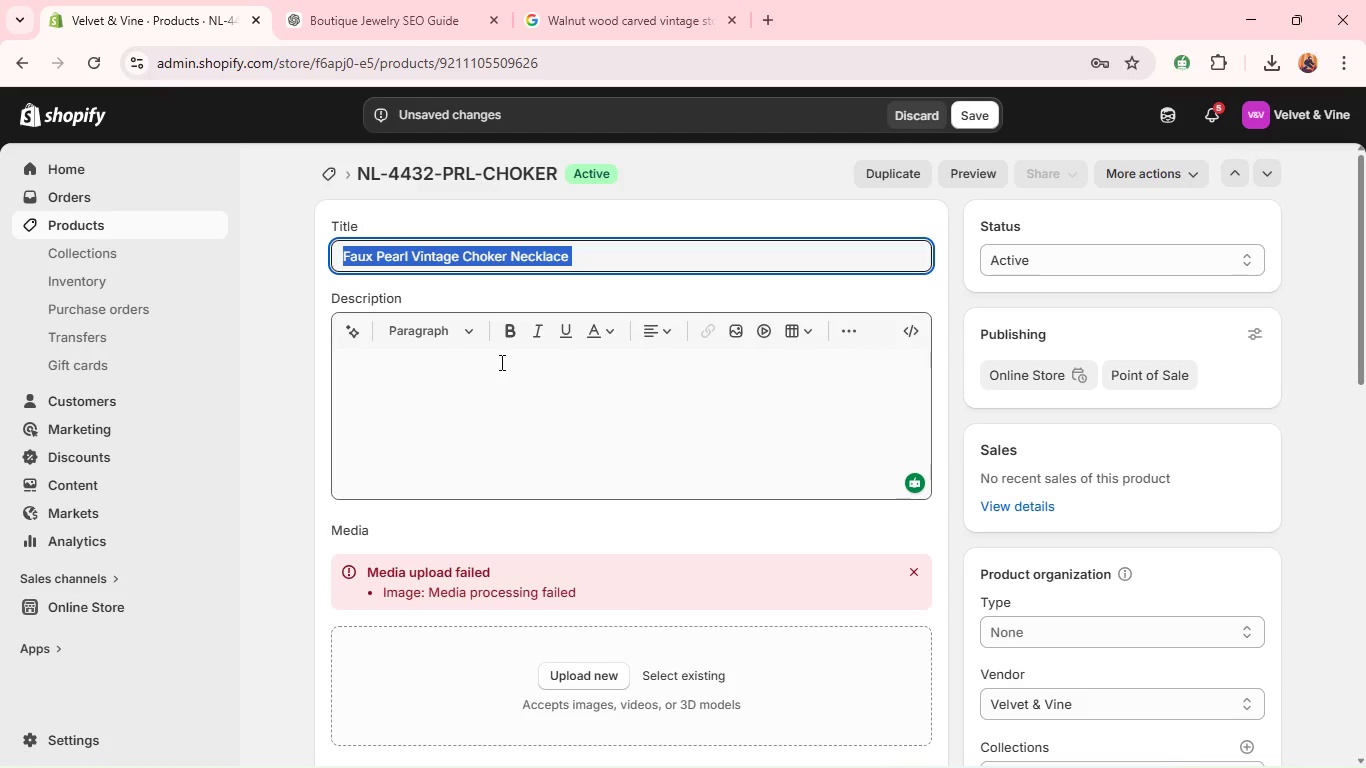 
key(Control+V)
 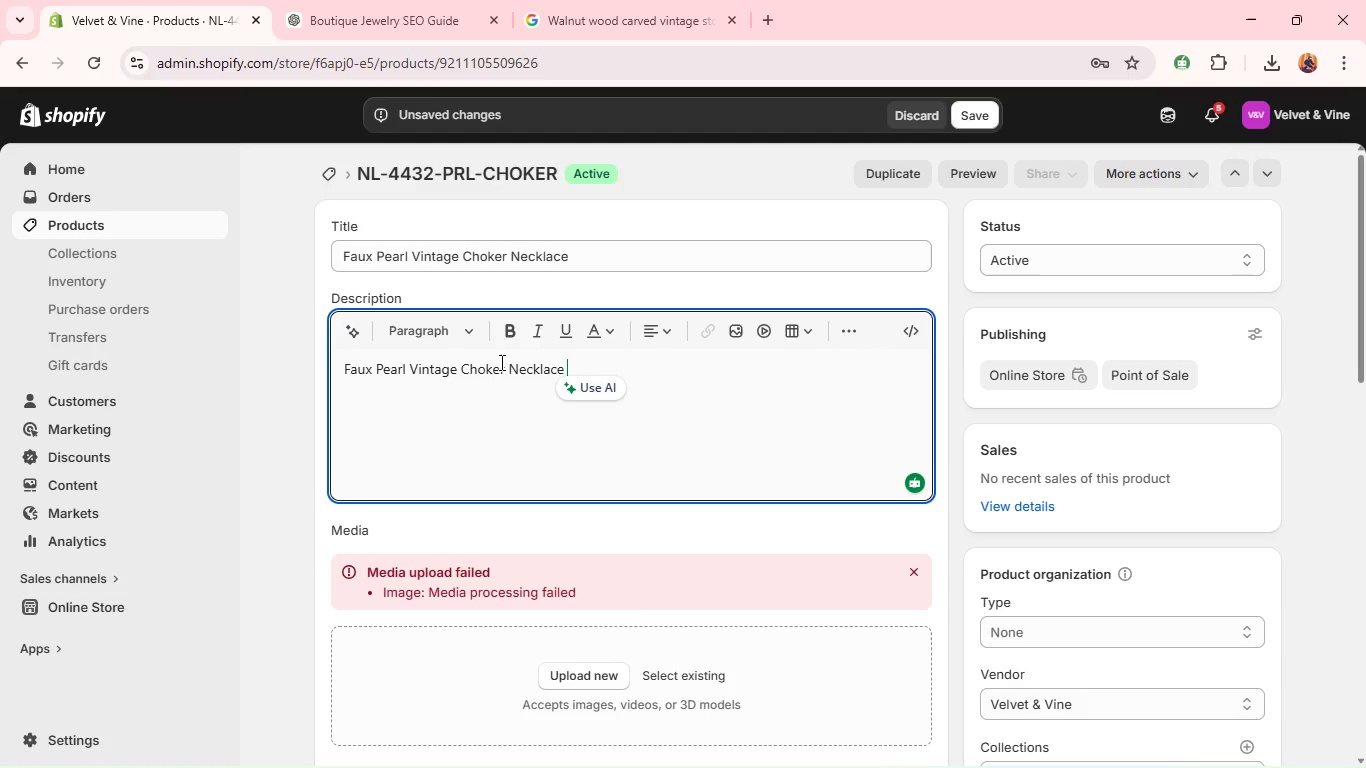 
wait(7.16)
 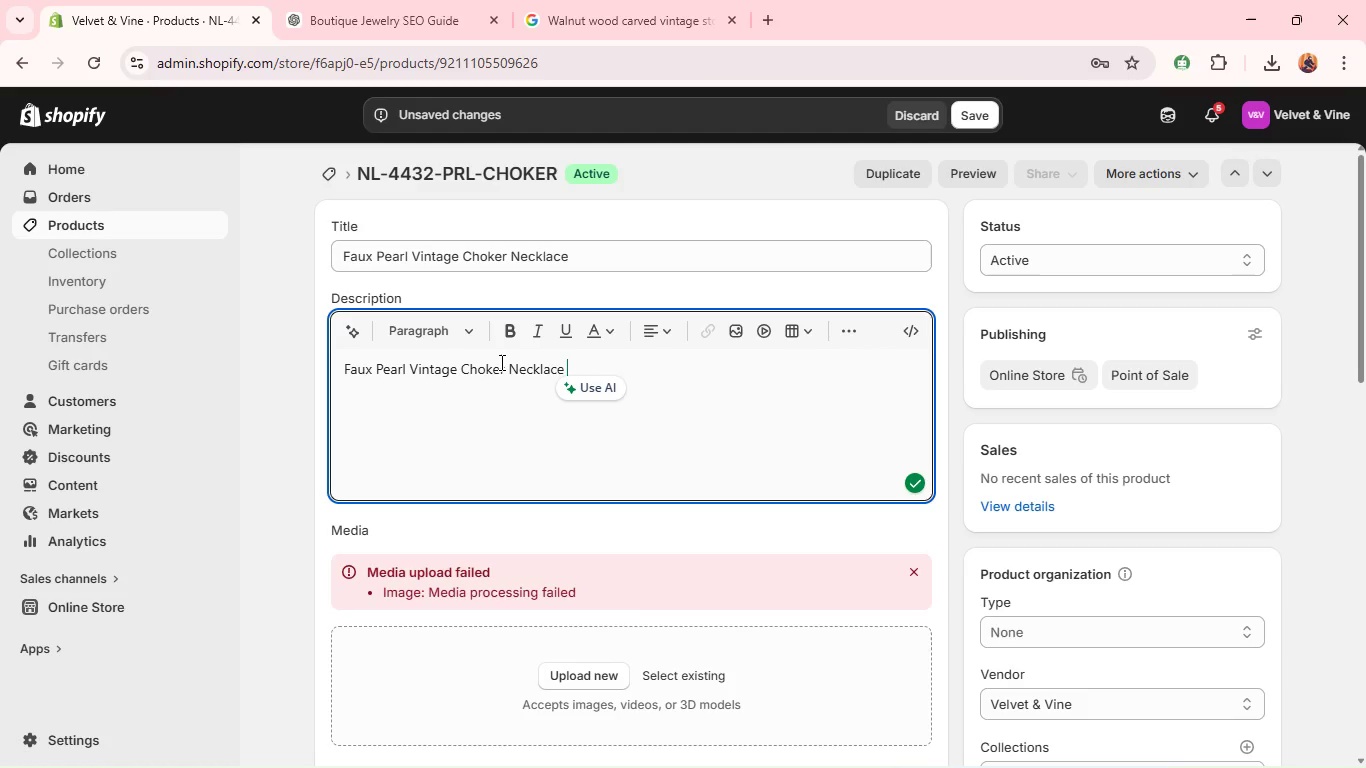 
hold_key(key=ControlLeft, duration=0.5)
 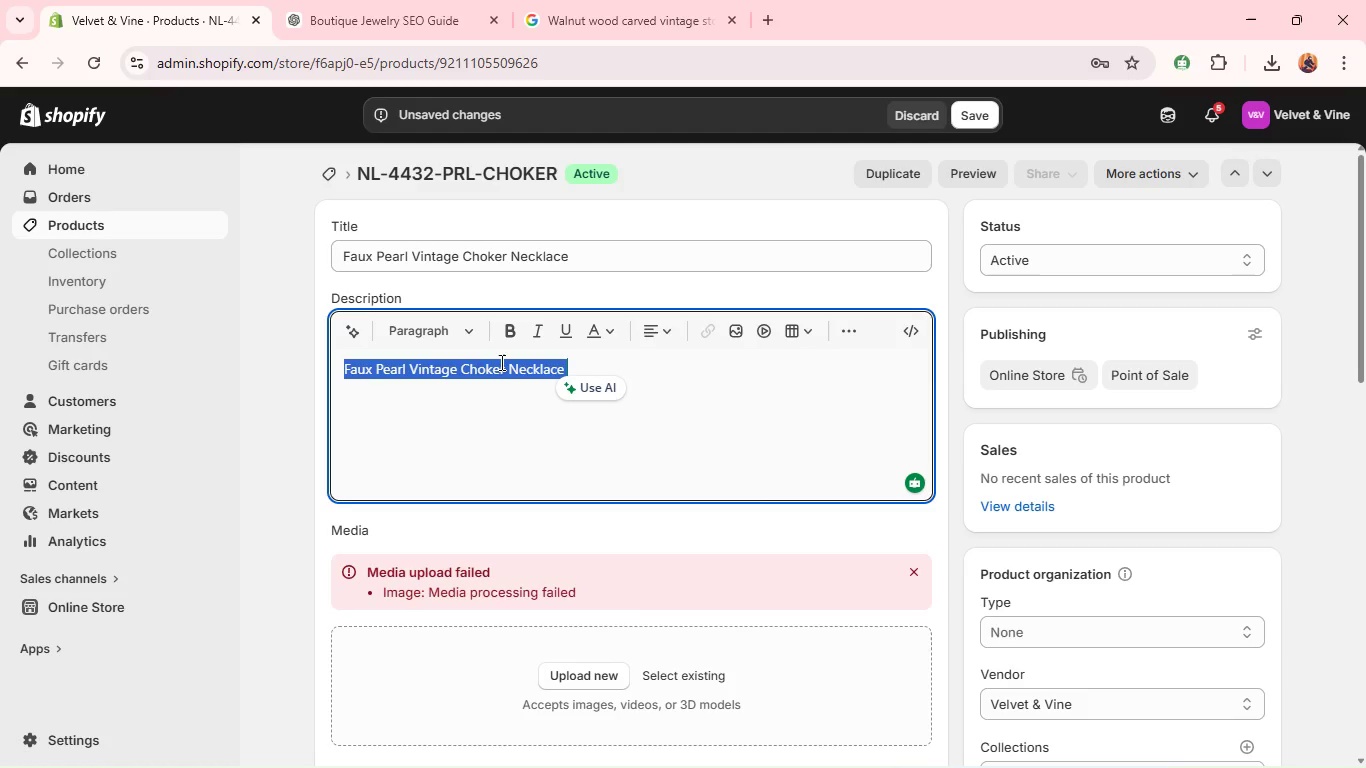 
type(aa delicate faux pearl choker inspired by classic vintage fashion, desug)
key(Backspace)
key(Backspace)
type(igned to bring effortless elegance to any)
 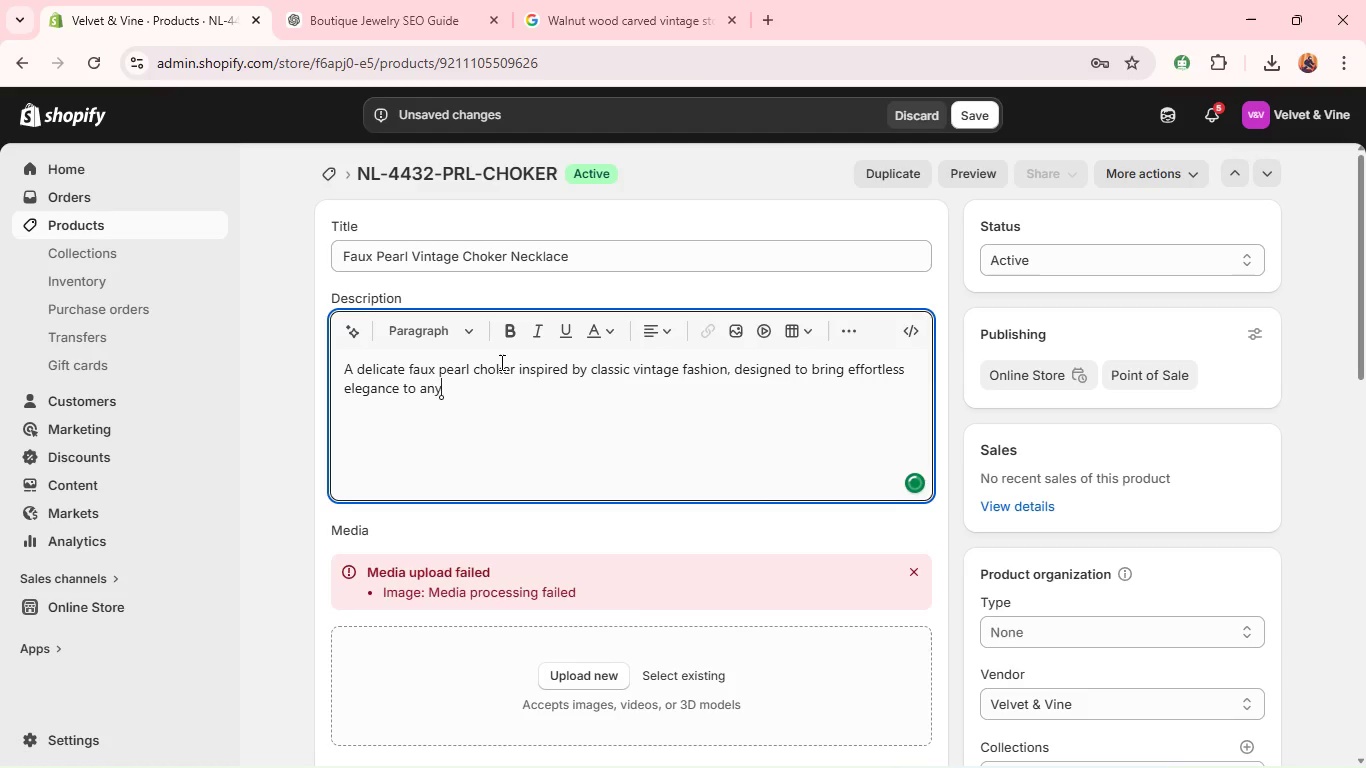 
wait(5.59)
 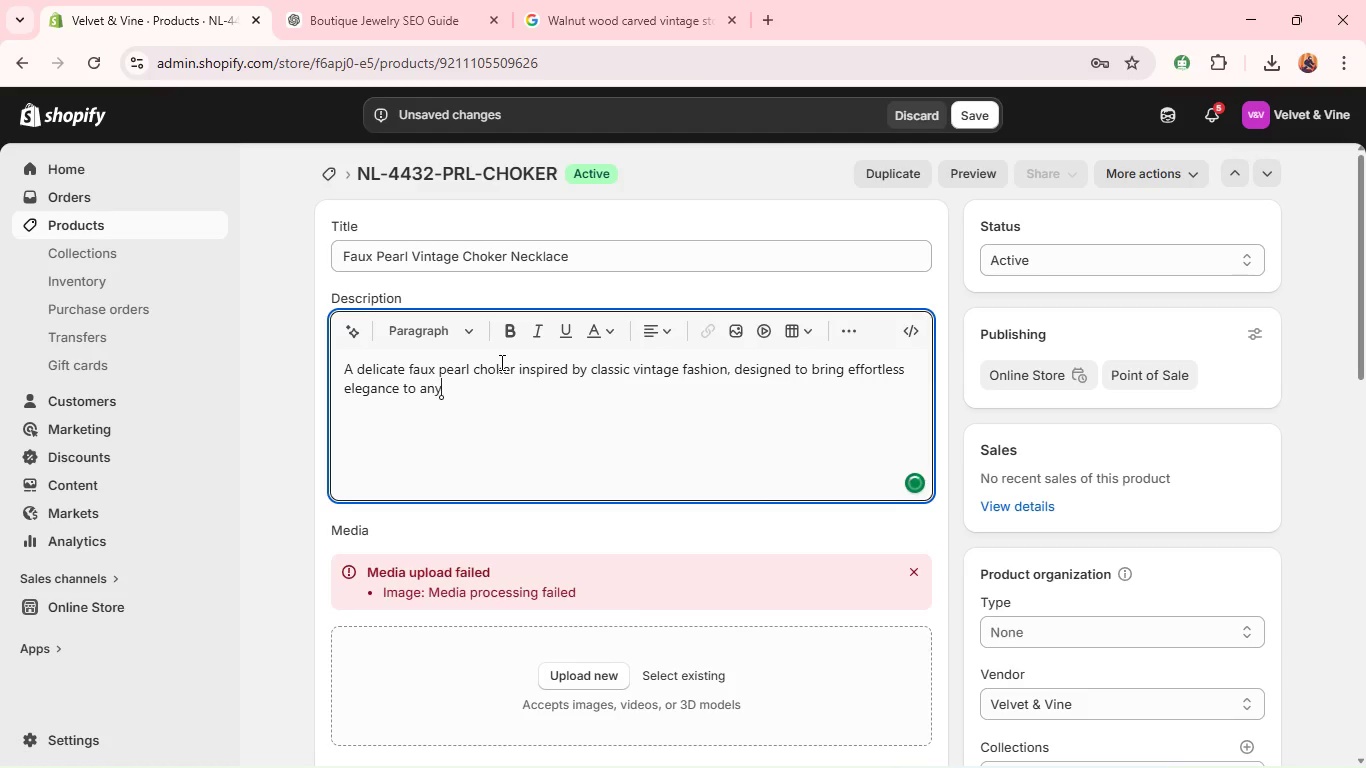 
type( look. LIGHTweight andcomfortable, it sits gracefully at the neckline. )
key(Backspace)
key(Backspace)
type(, adding a )
 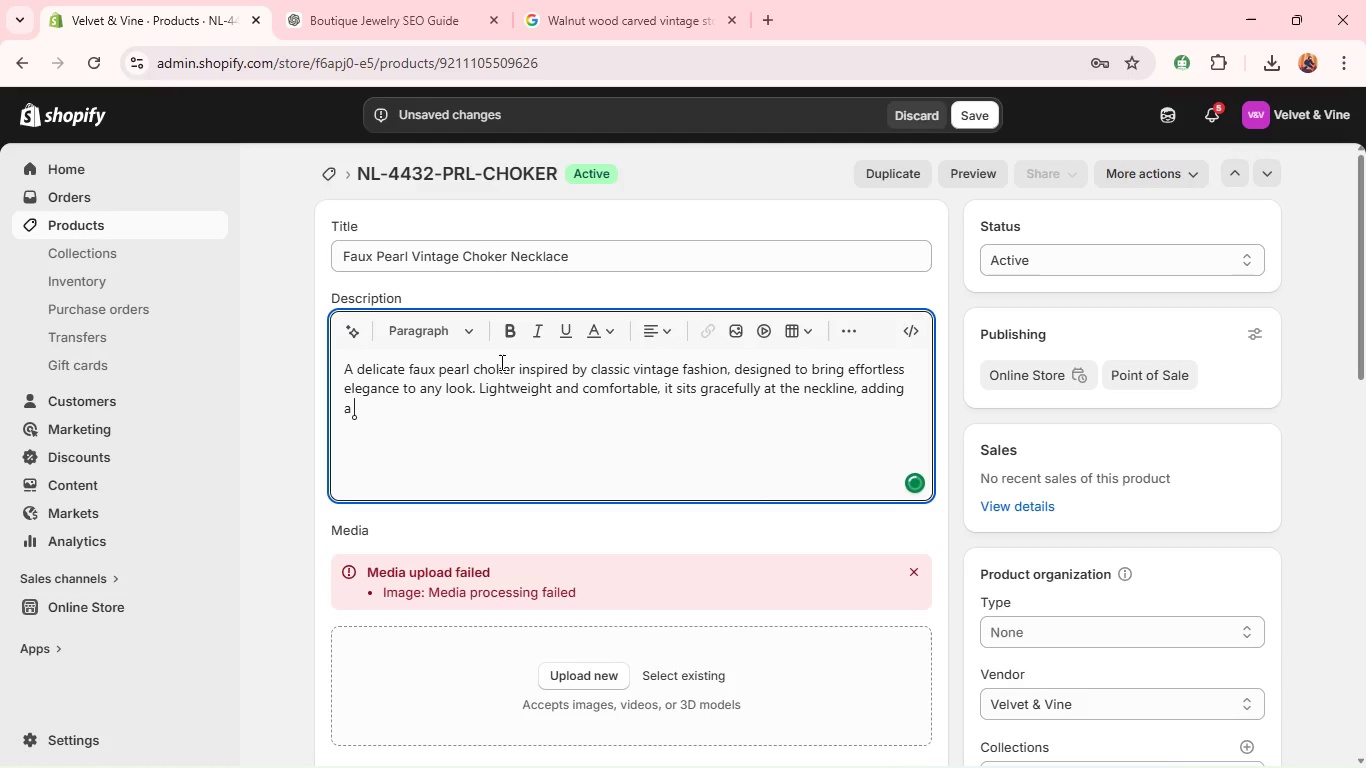 
wait(20.67)
 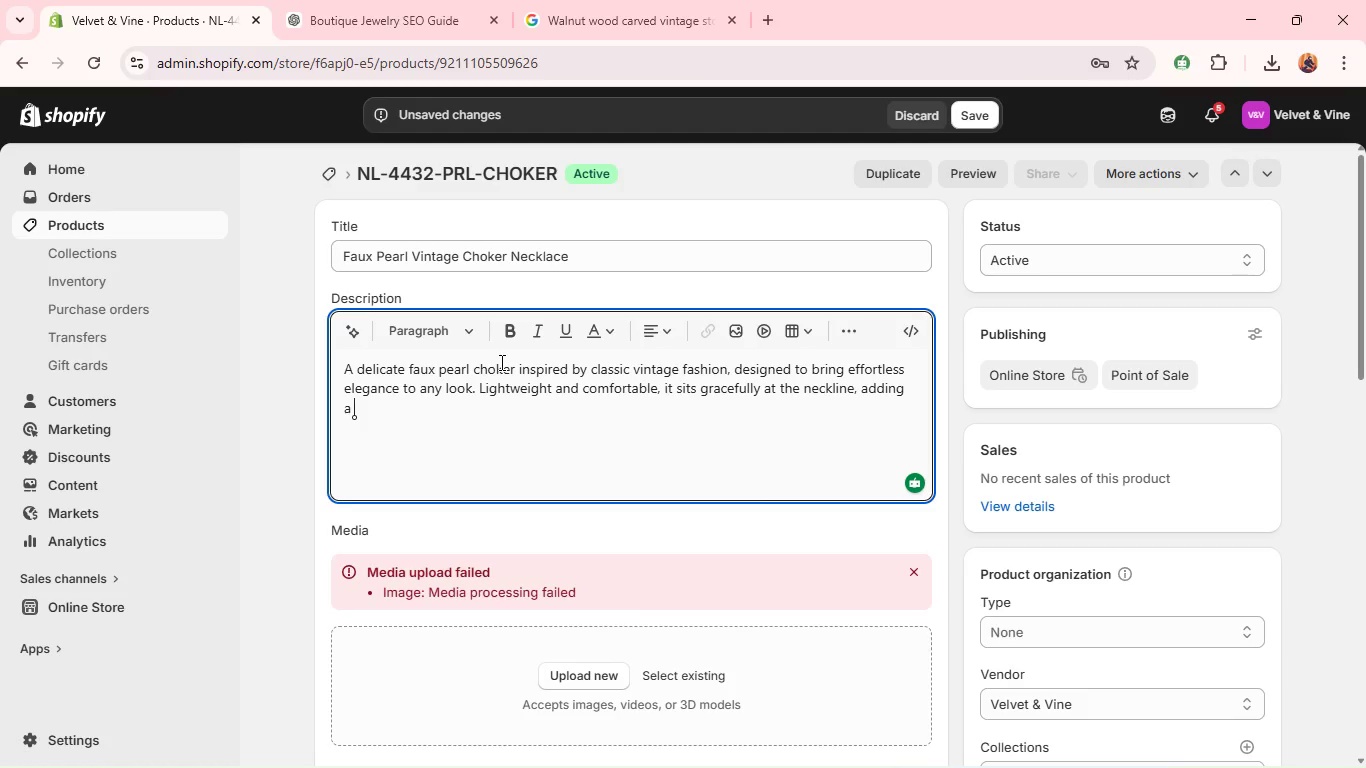 
type(touch of timles)
key(Backspace)
key(Backspace)
key(Backspace)
type(eless feminiti)
key(Backspace)
type(y. PERFEx)
key(Backspace)
type(ct for both everyfay styling and special occasions, it enhances outfits with soft, refined )
 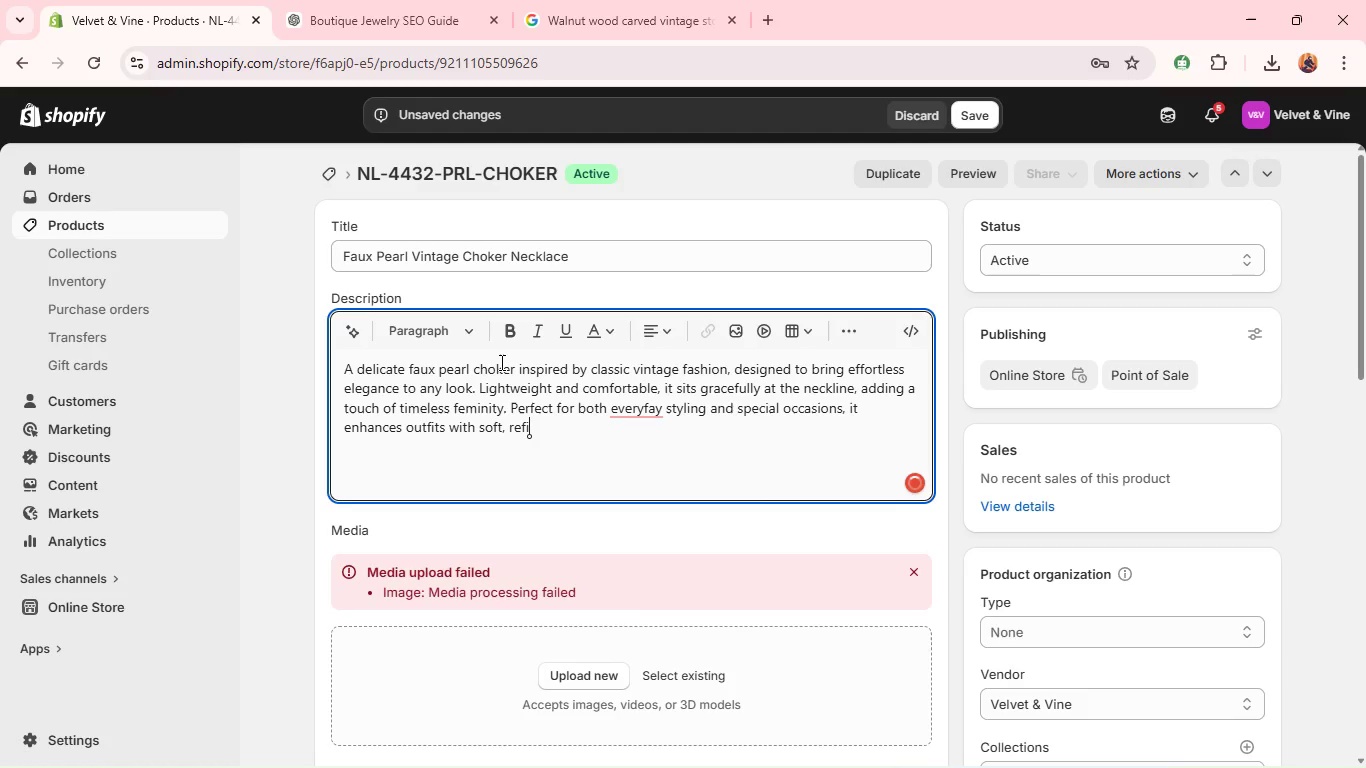 
wait(5.91)
 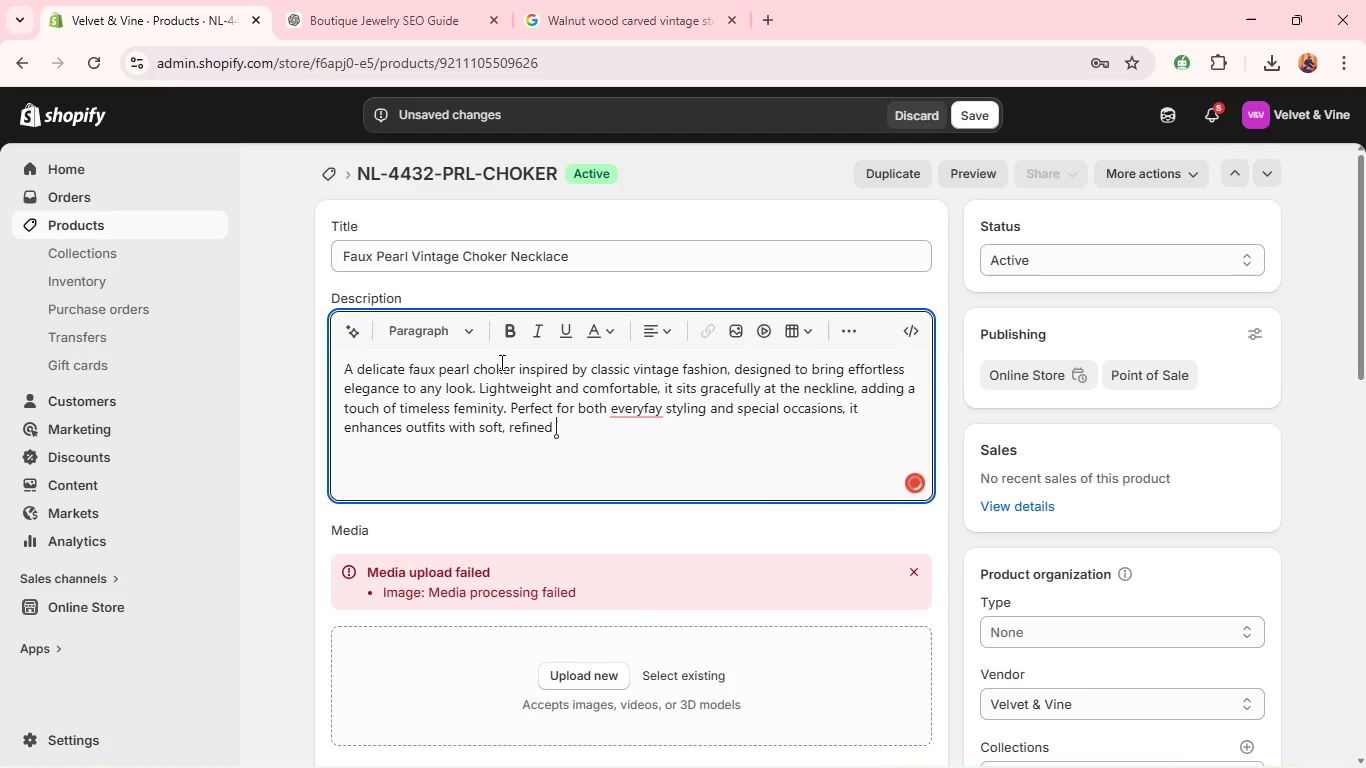 
type(sophistication. )
 